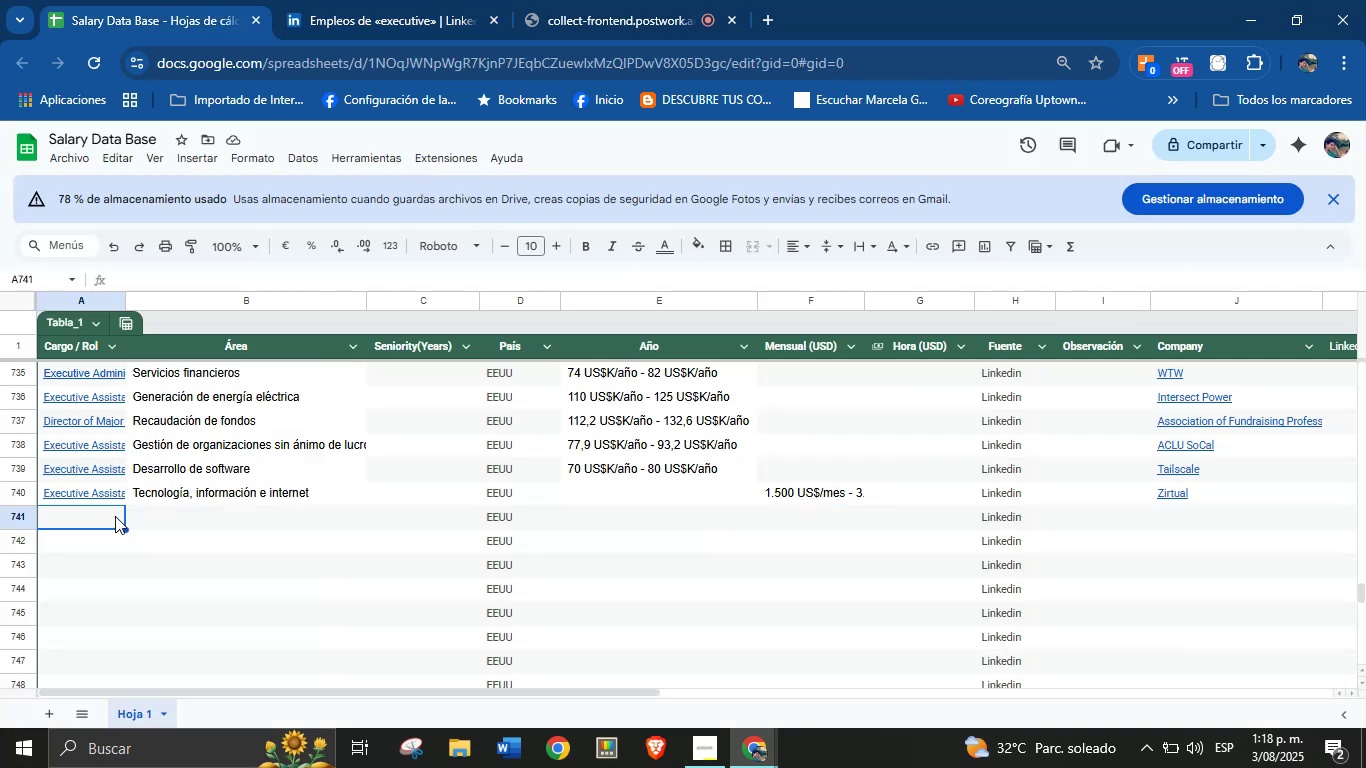 
left_click([111, 517])
 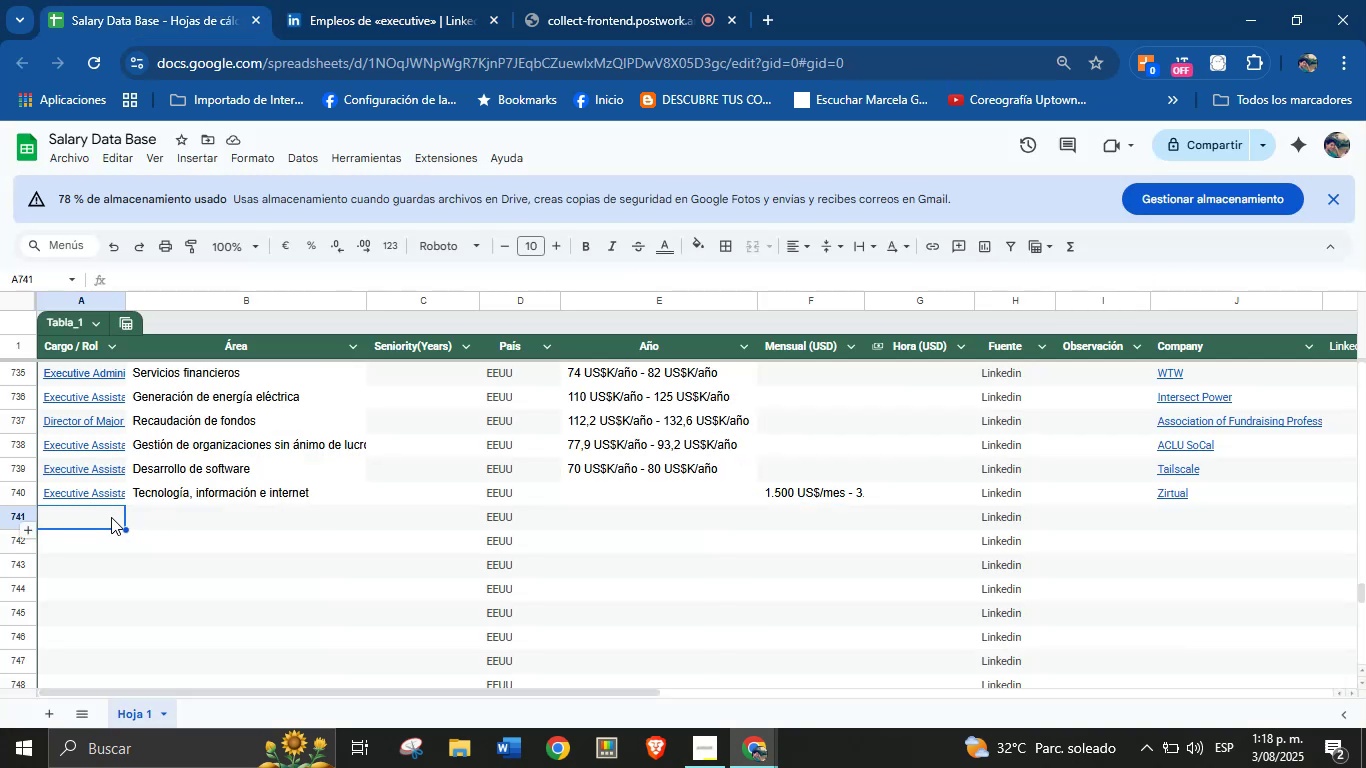 
key(Control+V)
 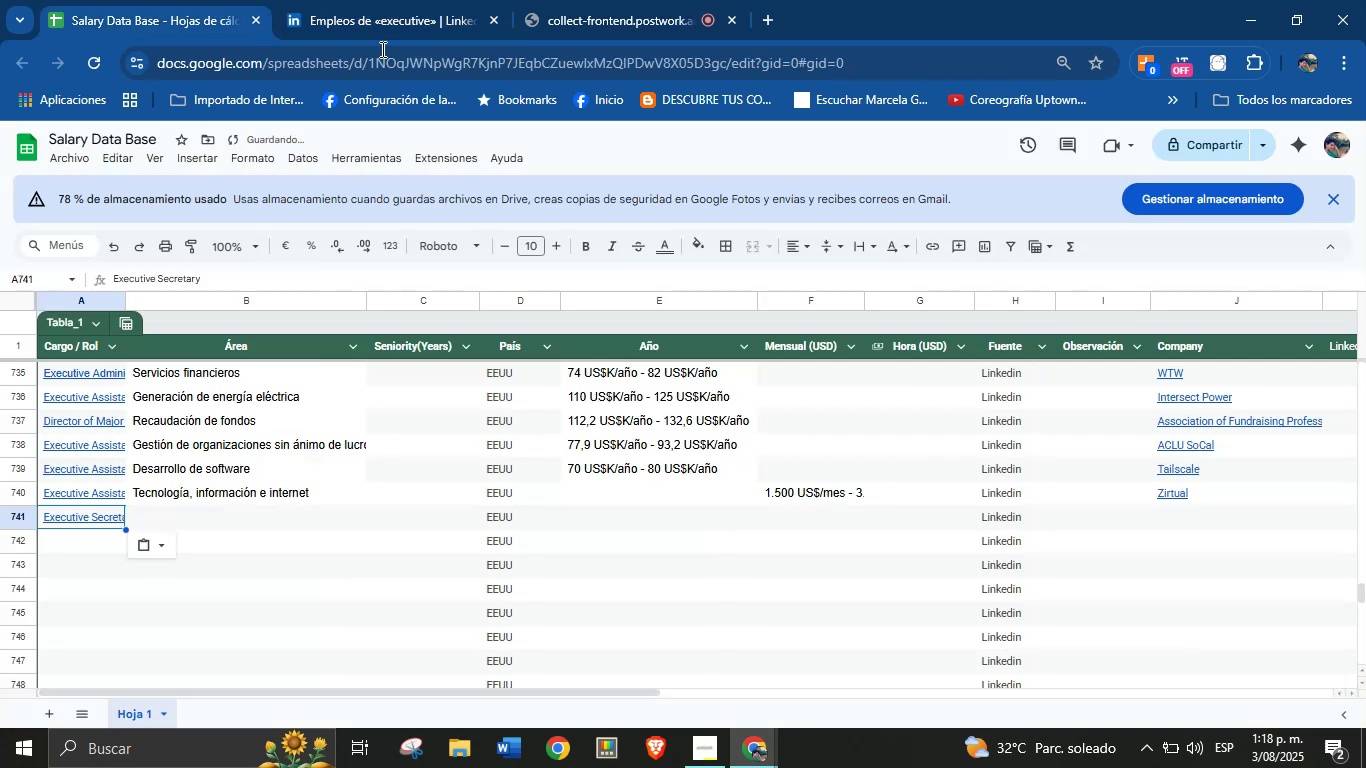 
left_click([351, 0])
 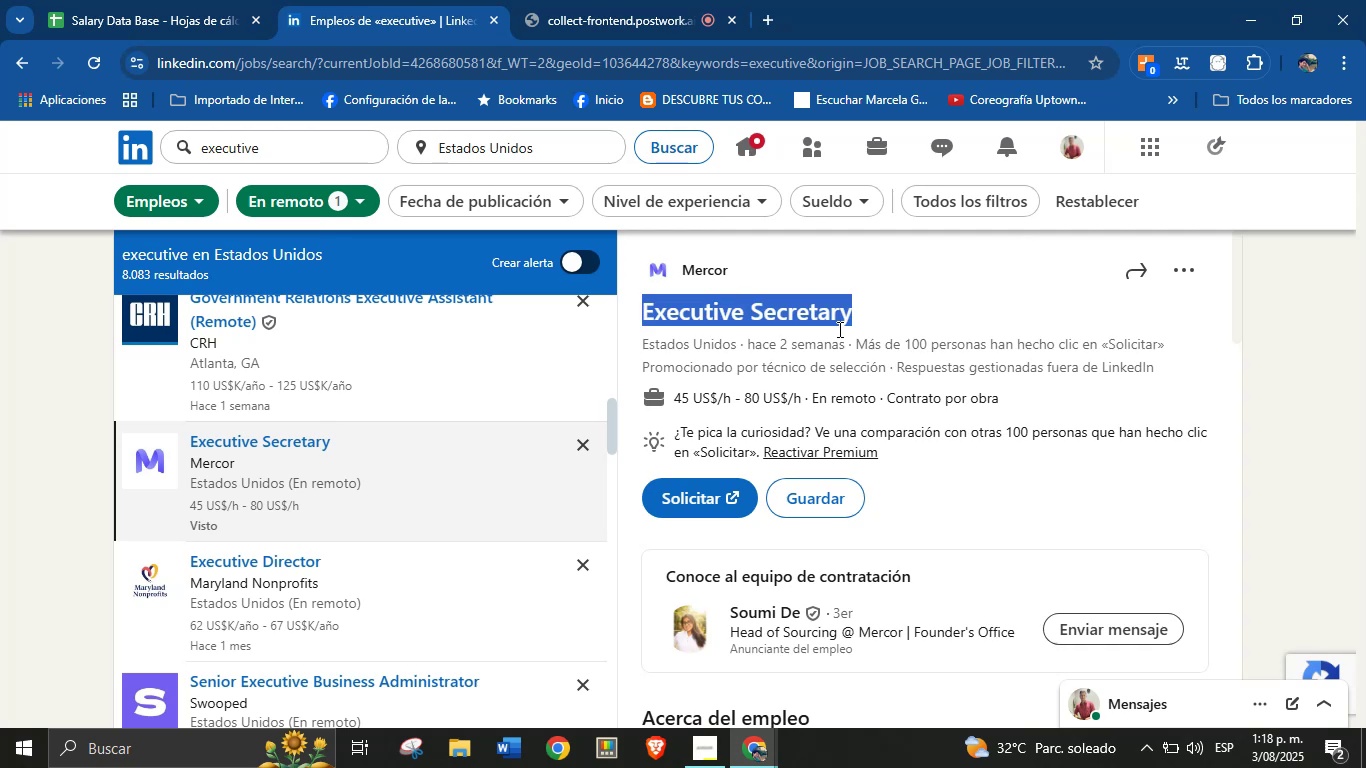 
left_click([847, 262])
 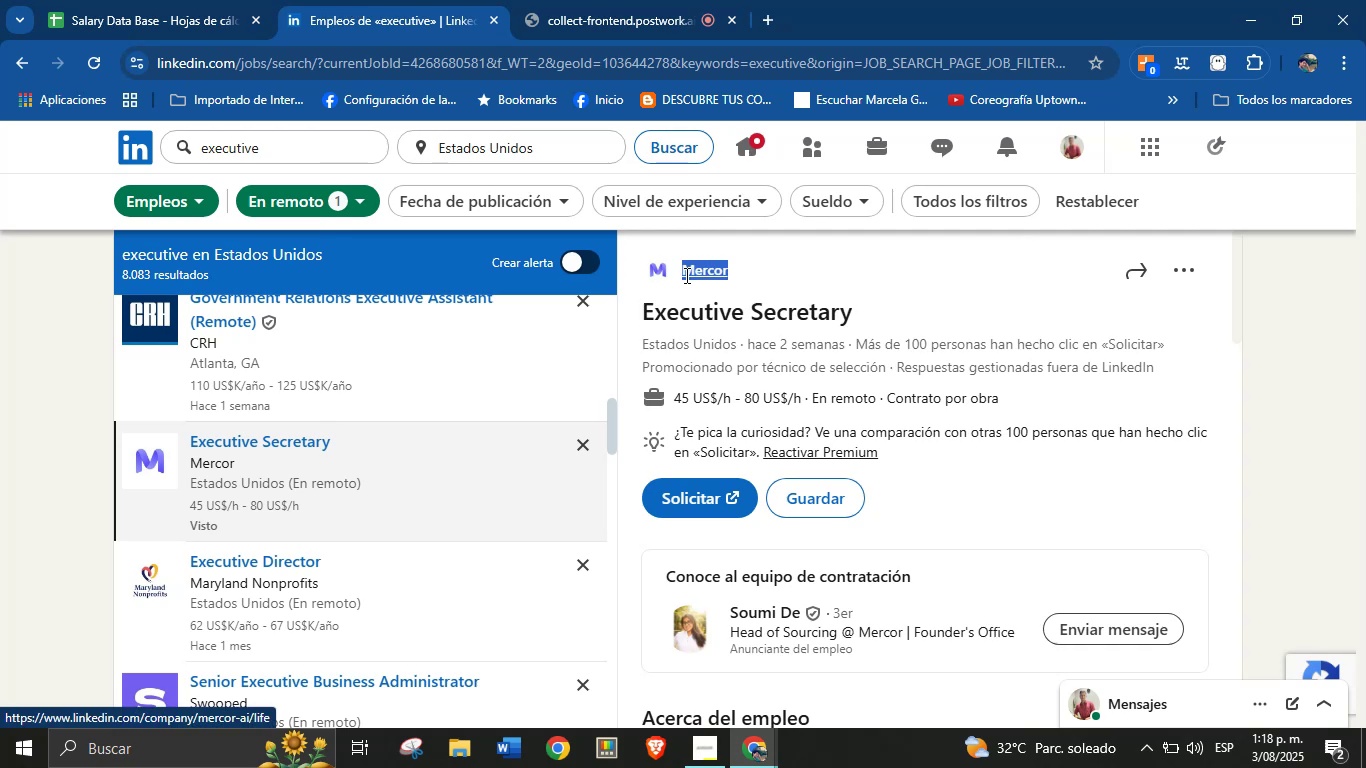 
key(Control+C)
 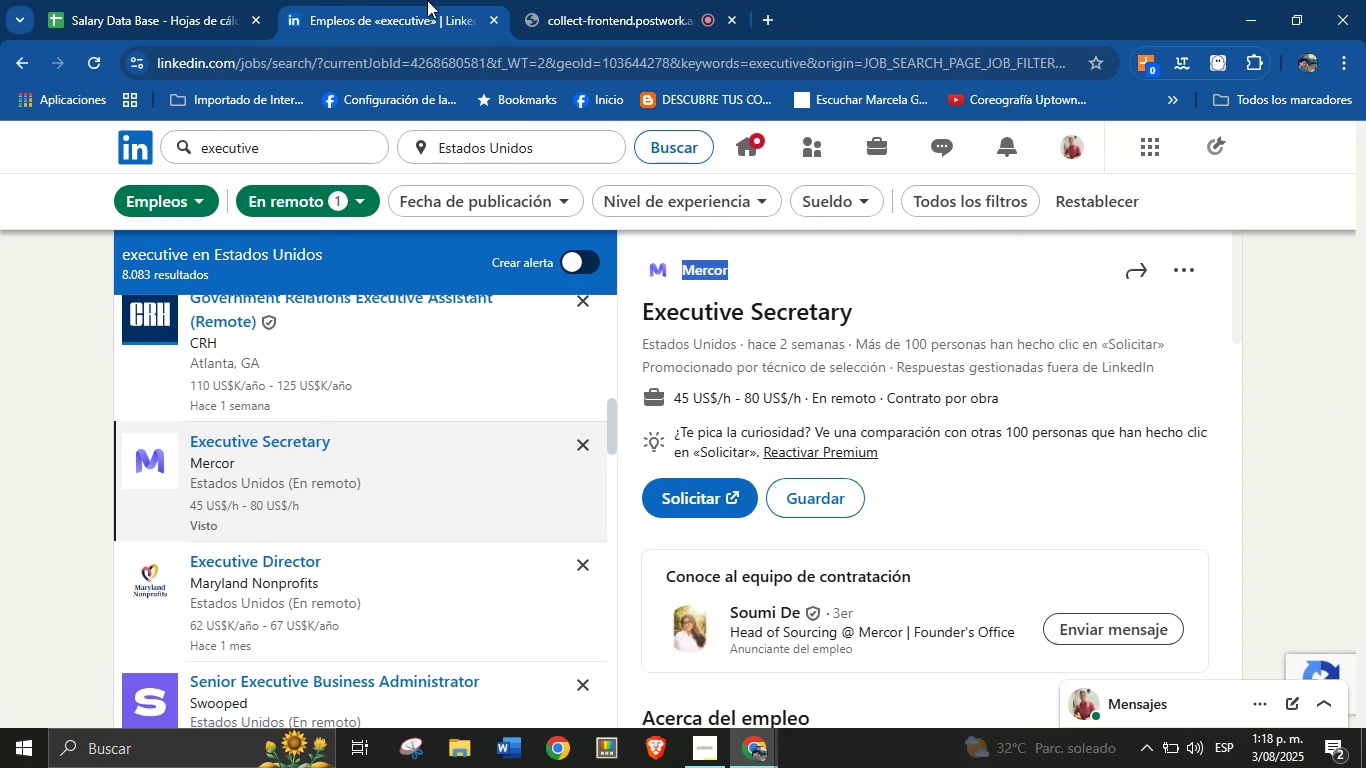 
left_click([144, 0])
 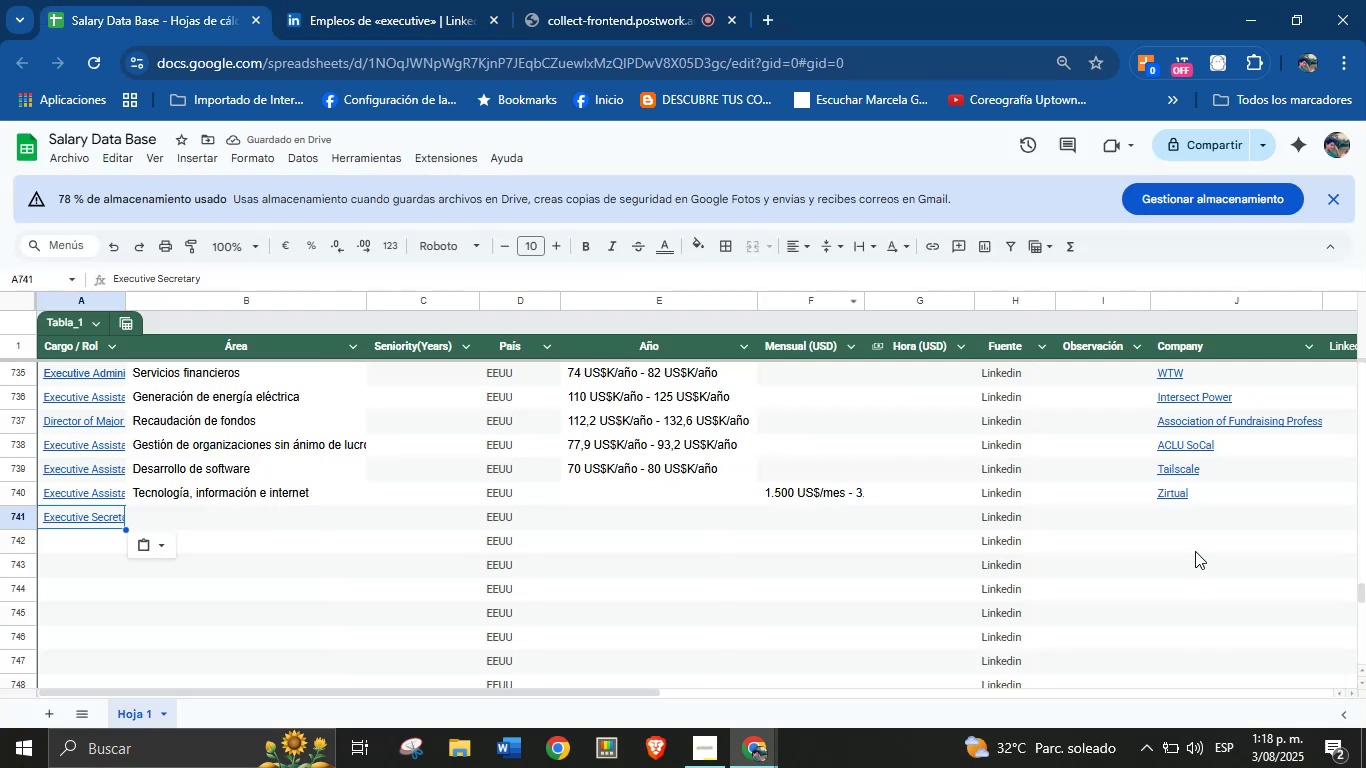 
key(Control+V)
 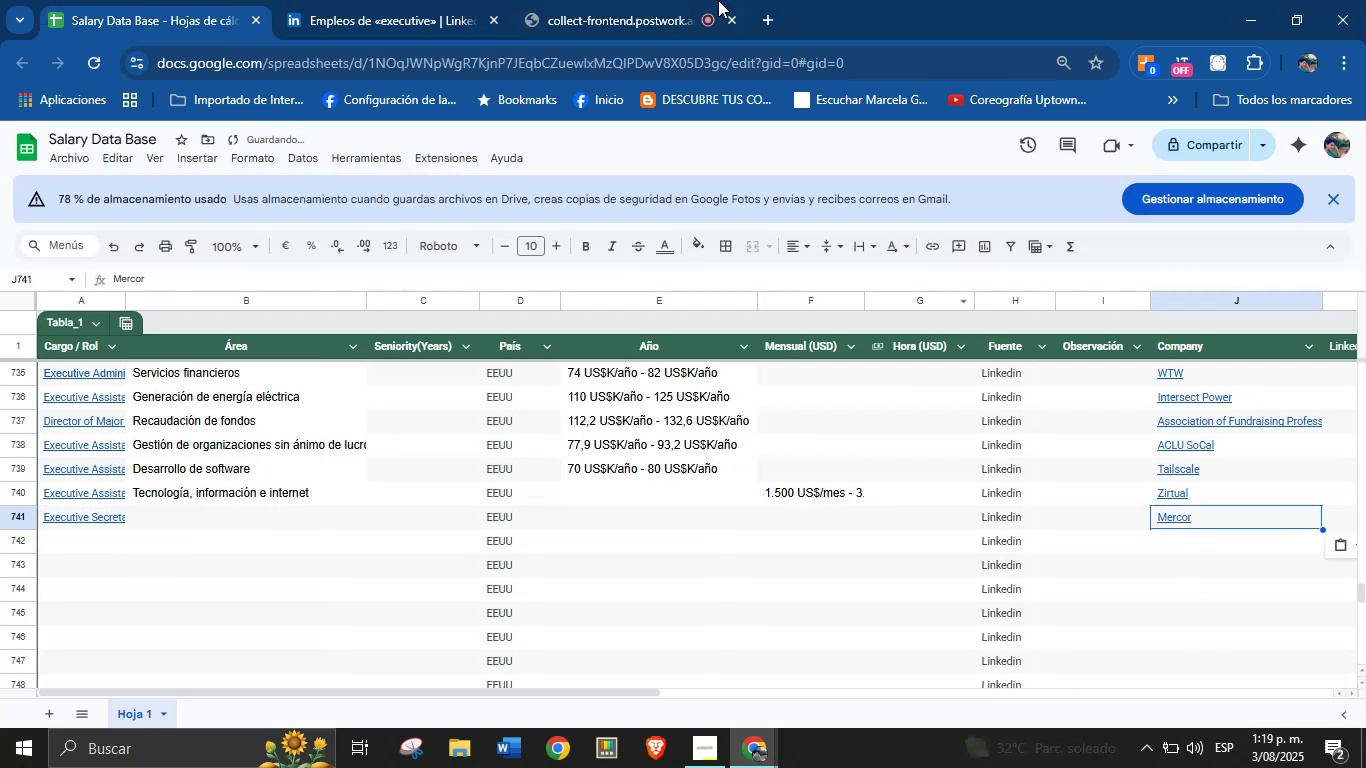 
left_click([454, 0])
 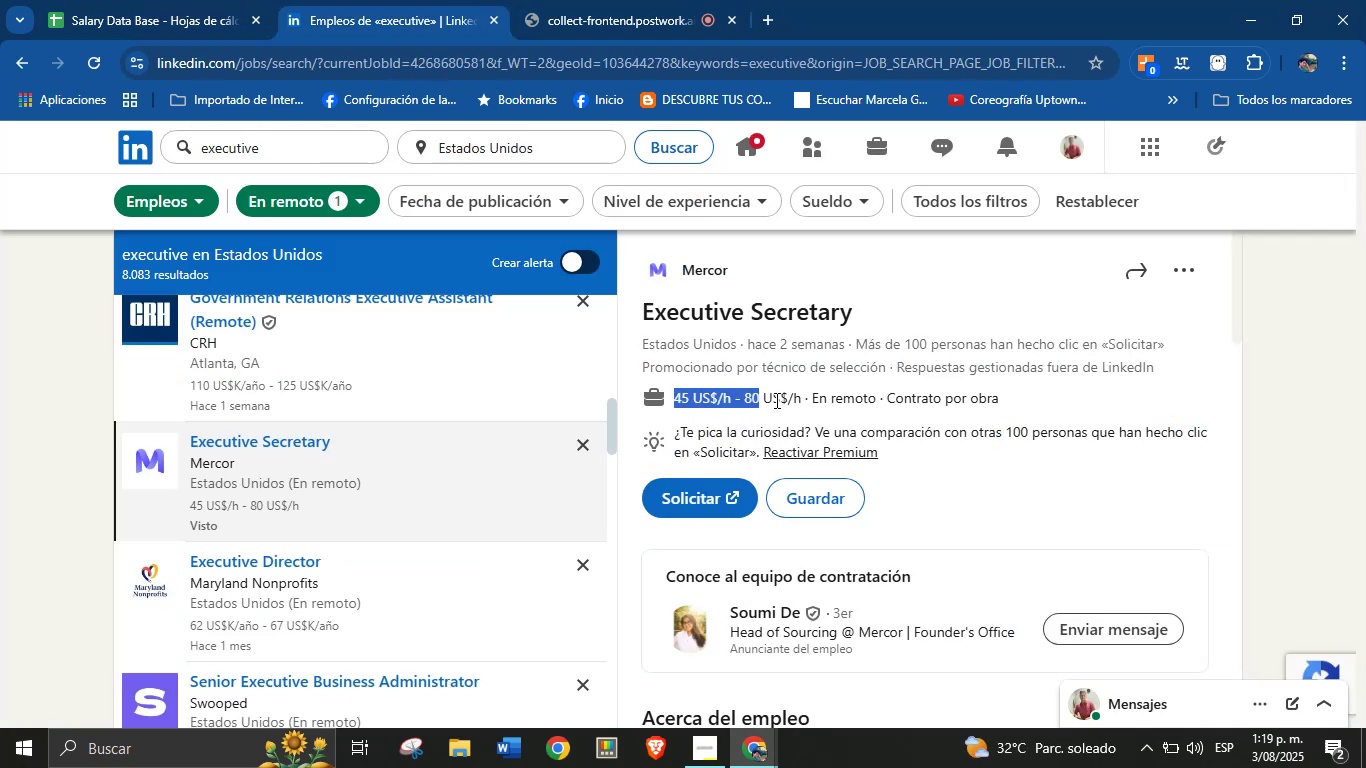 
key(Control+C)
 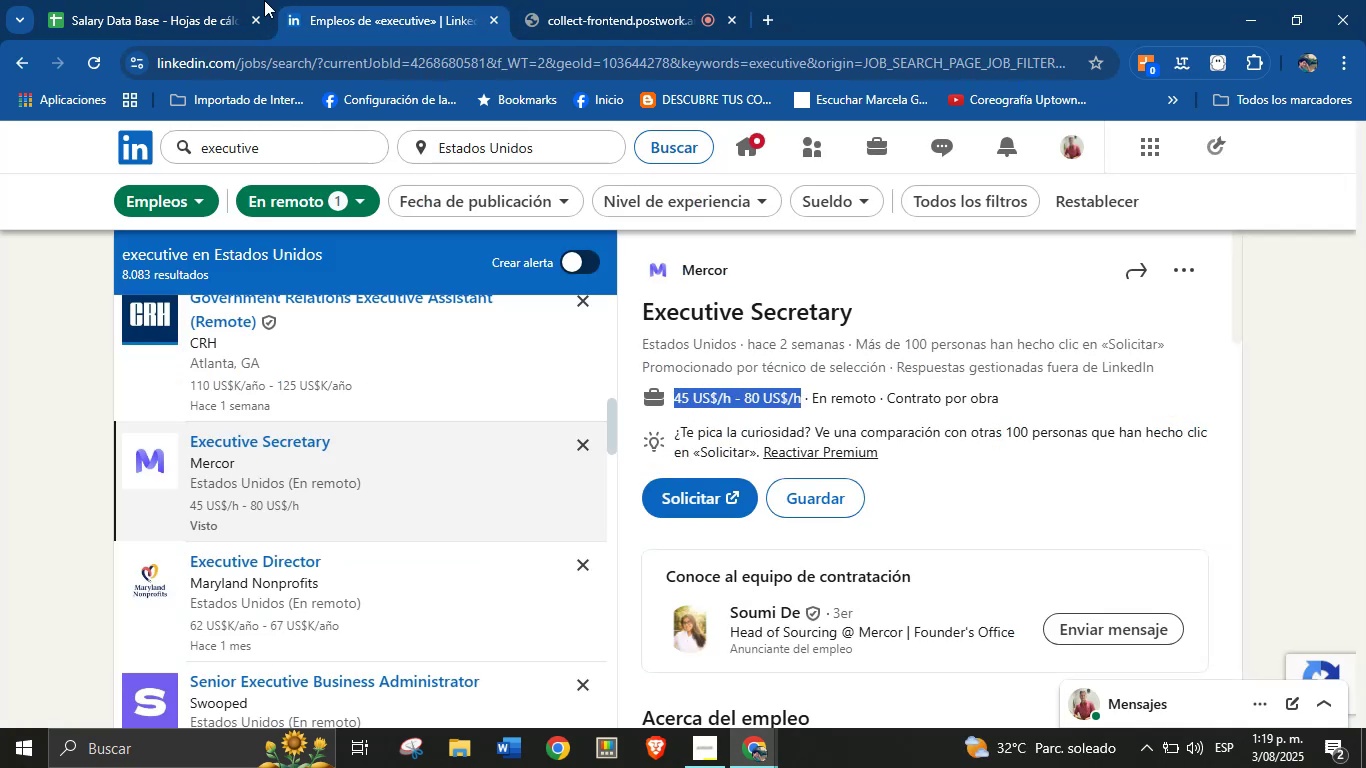 
left_click([222, 0])
 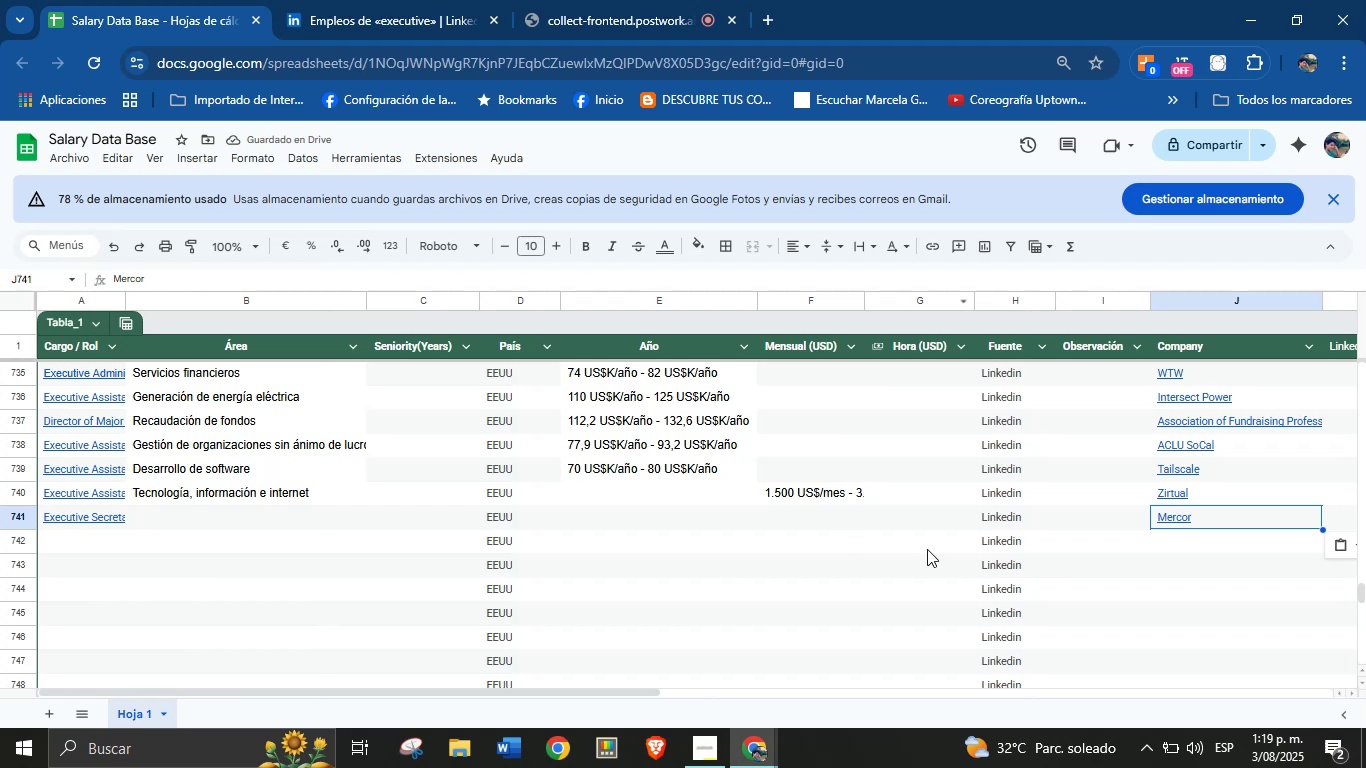 
left_click([940, 531])
 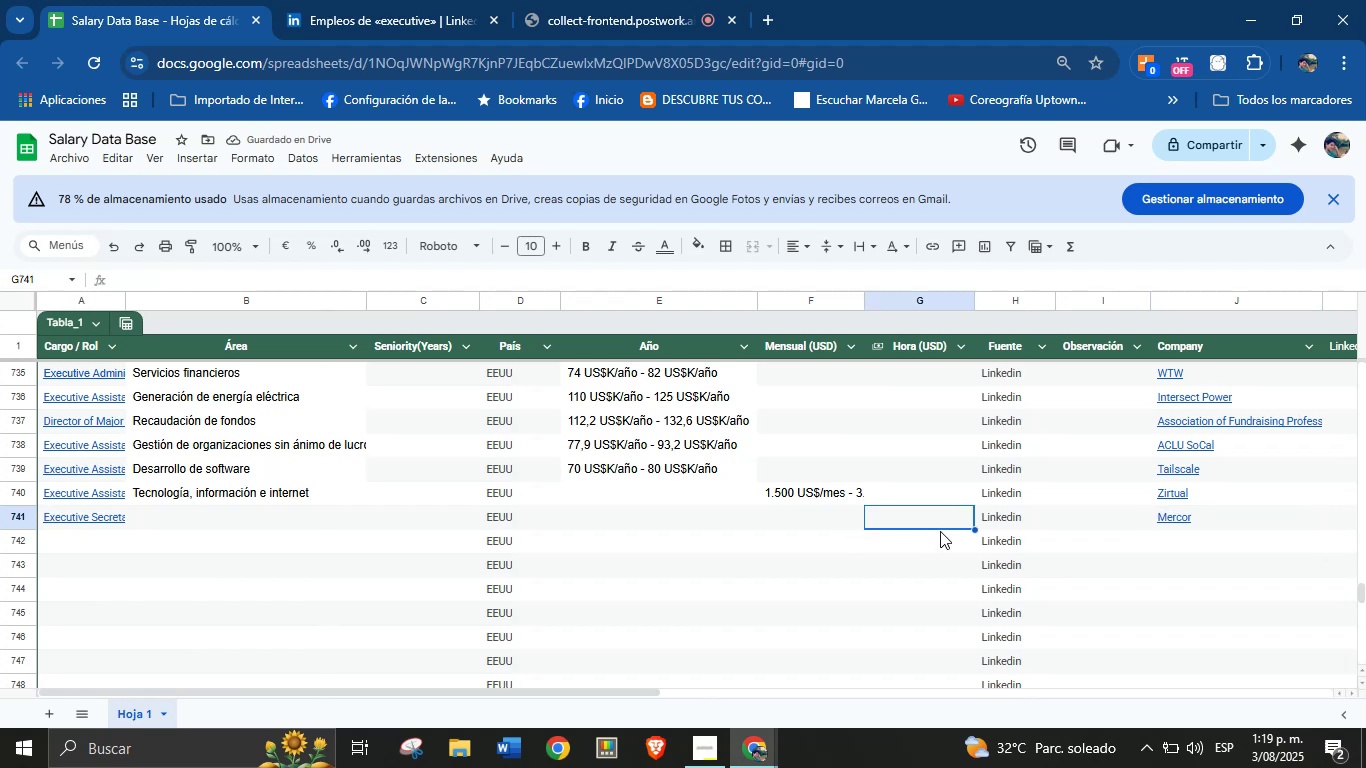 
key(Control+V)
 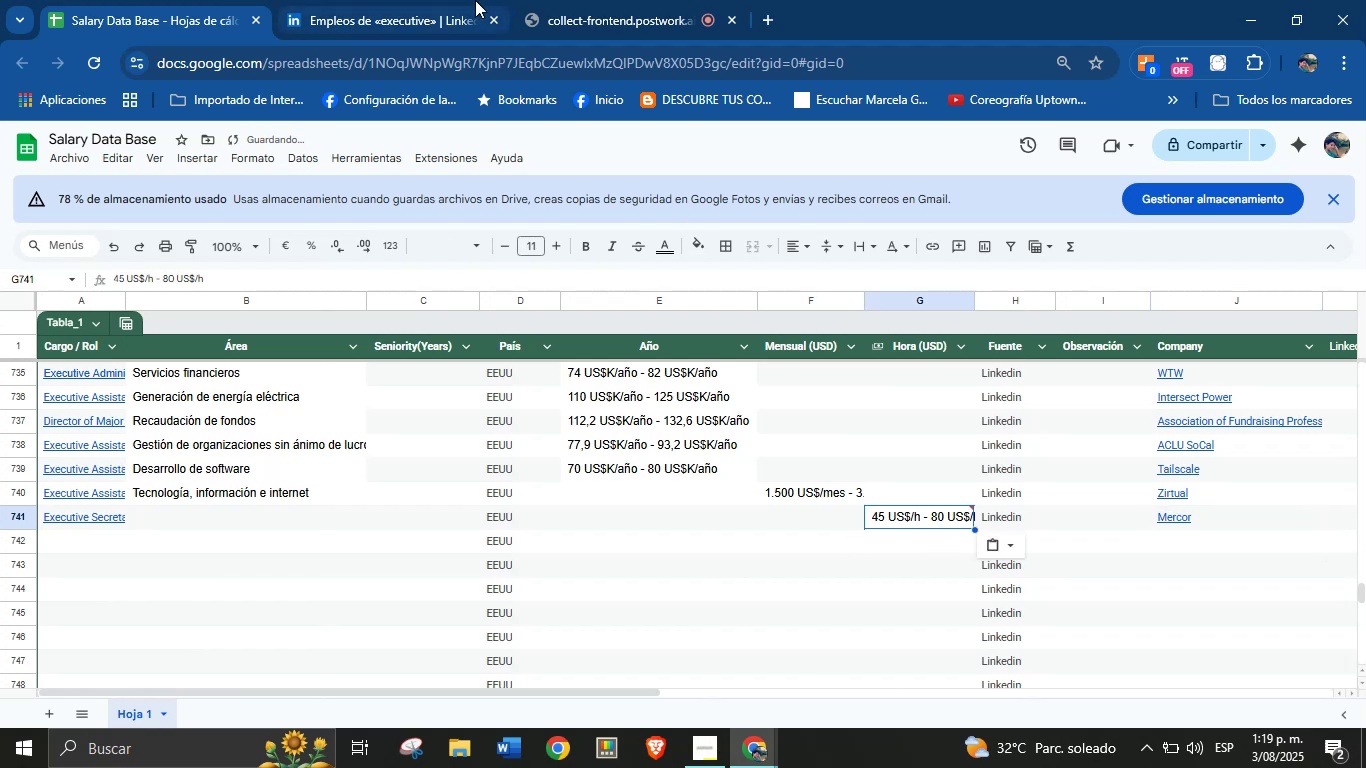 
scroll: coordinate [858, 518], scroll_direction: down, amount: 22.0
 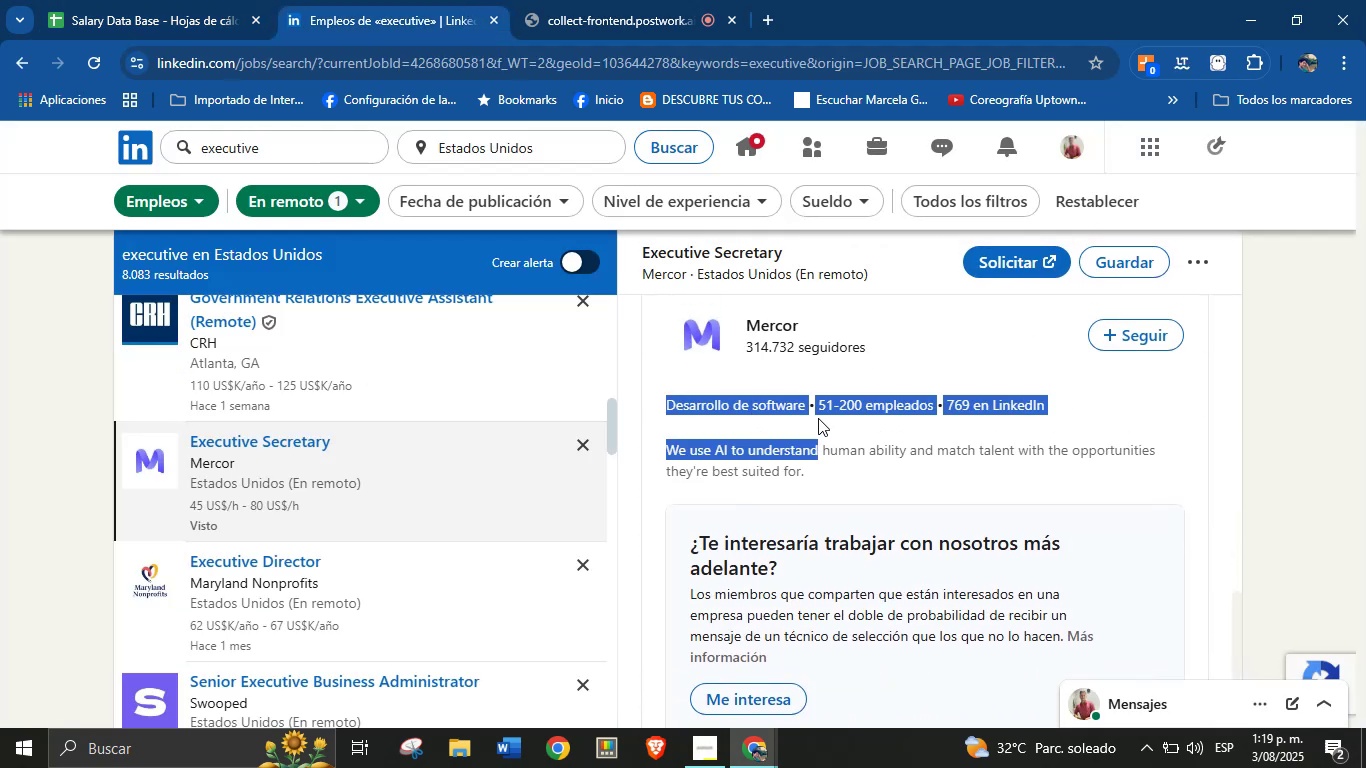 
key(Control+C)
 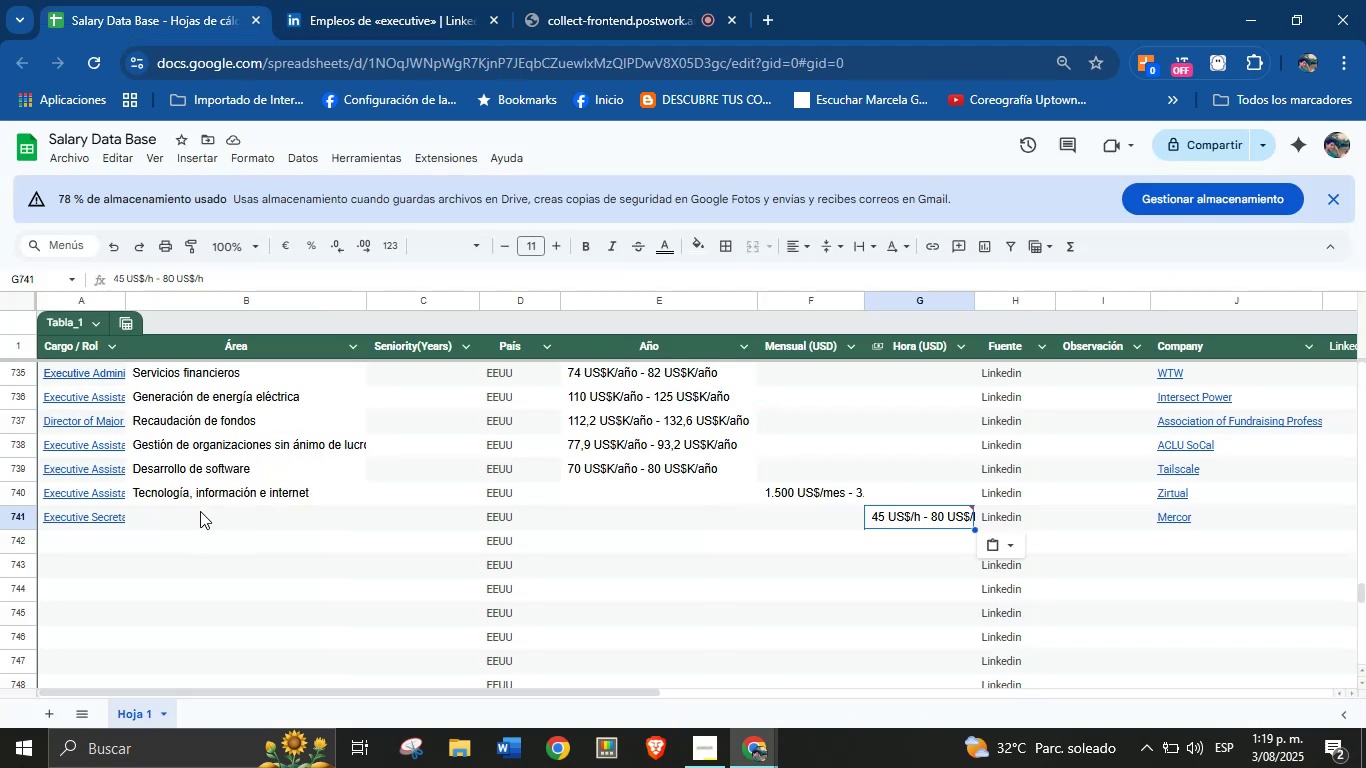 
left_click([199, 520])
 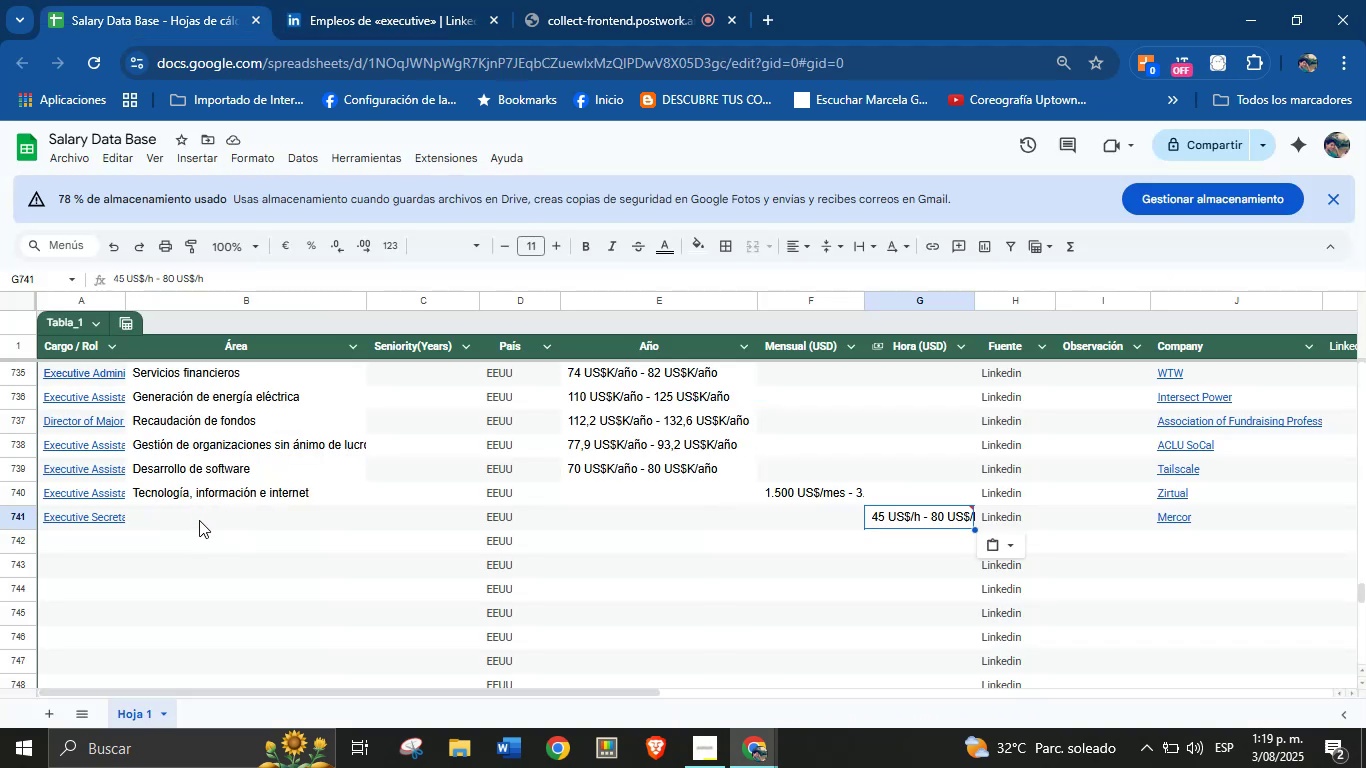 
key(Control+V)
 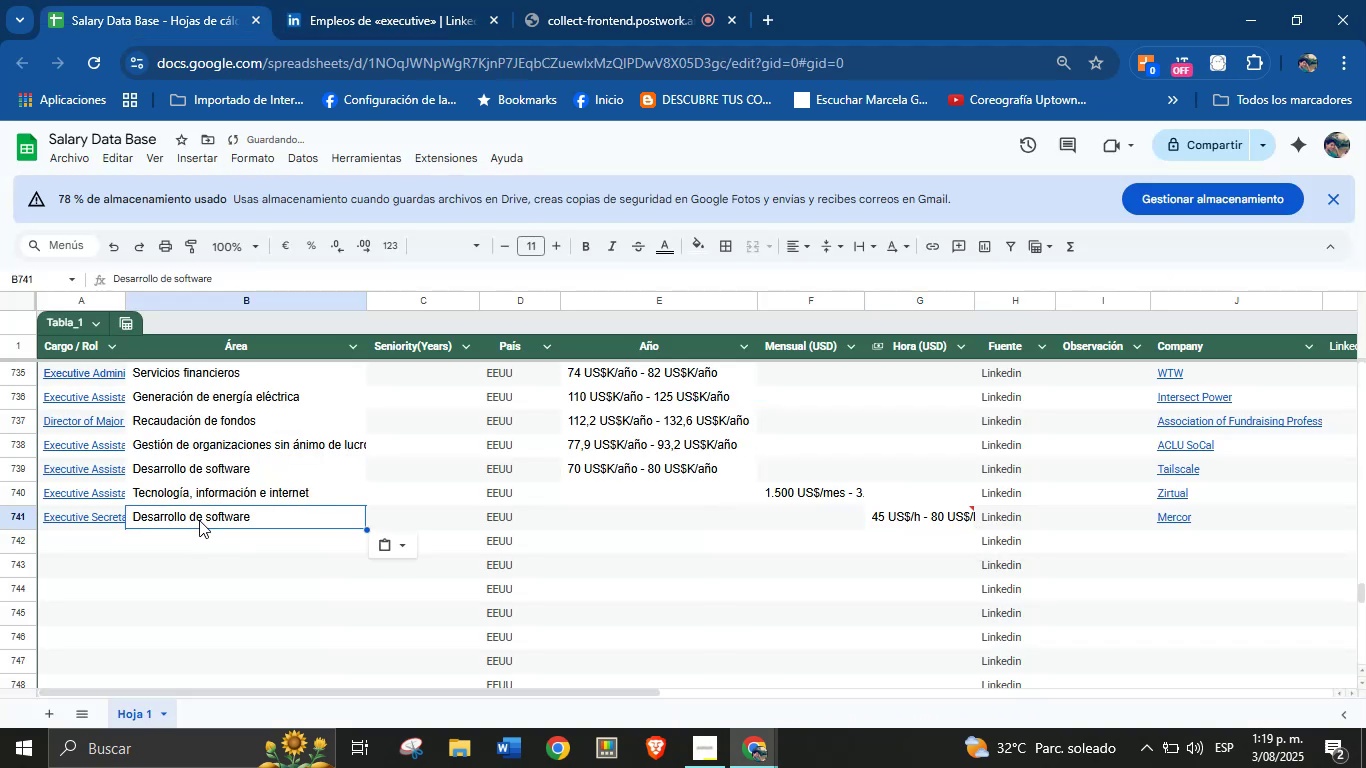 
scroll: coordinate [199, 521], scroll_direction: down, amount: 1.0
 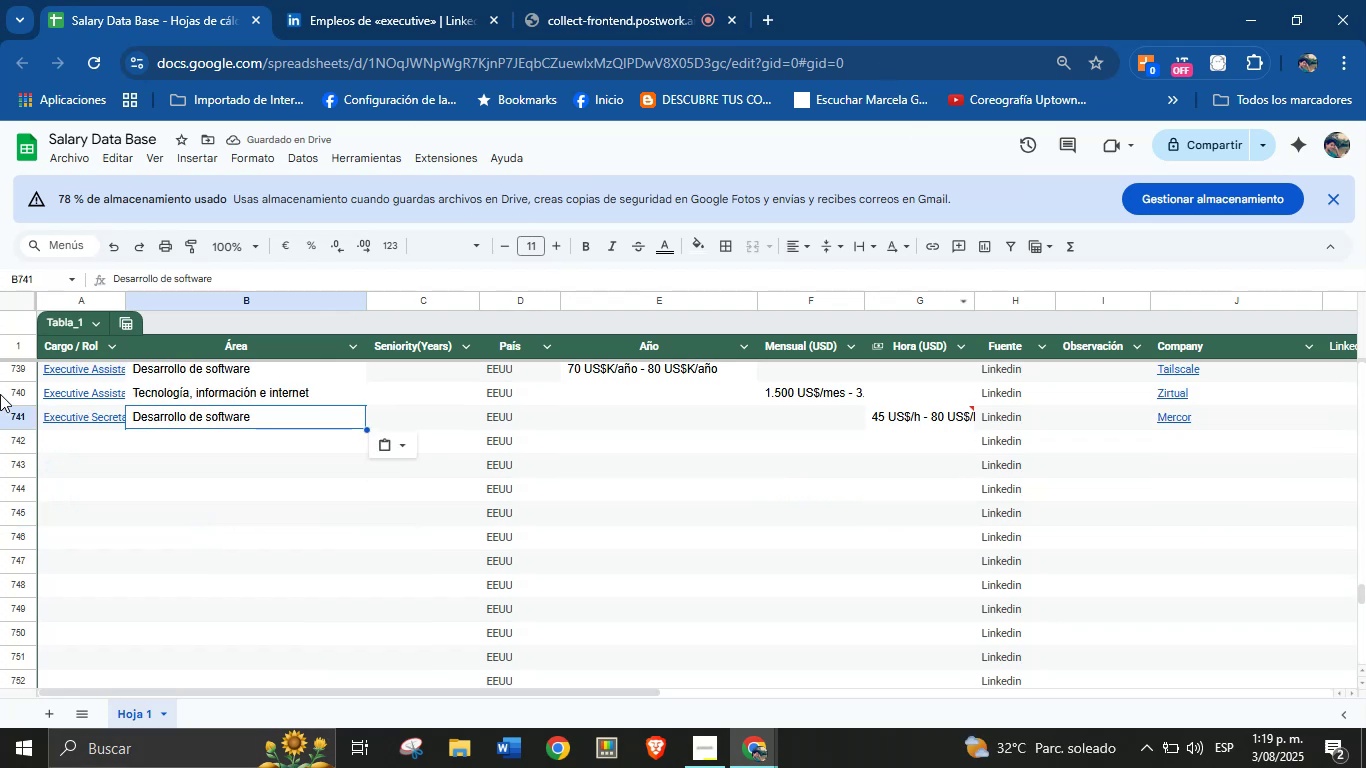 
left_click([76, 456])
 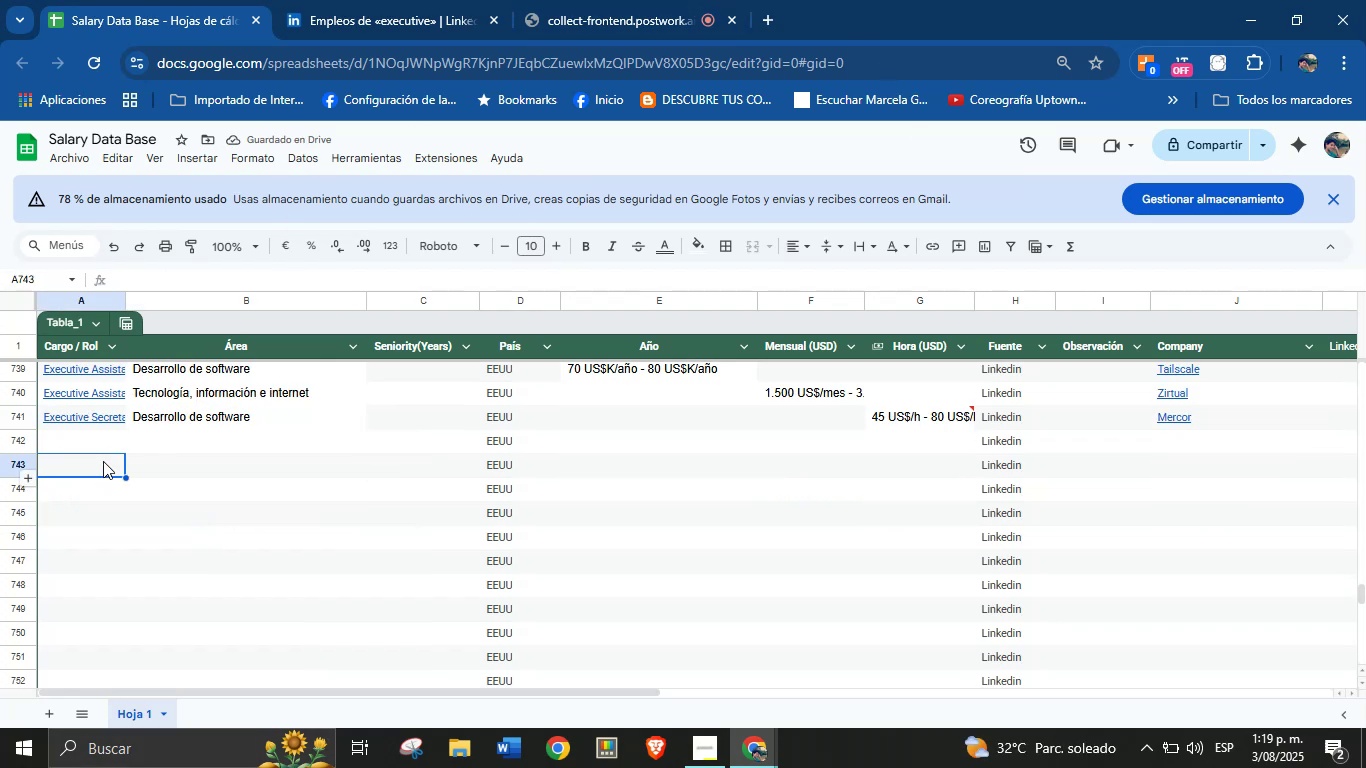 
left_click([119, 443])
 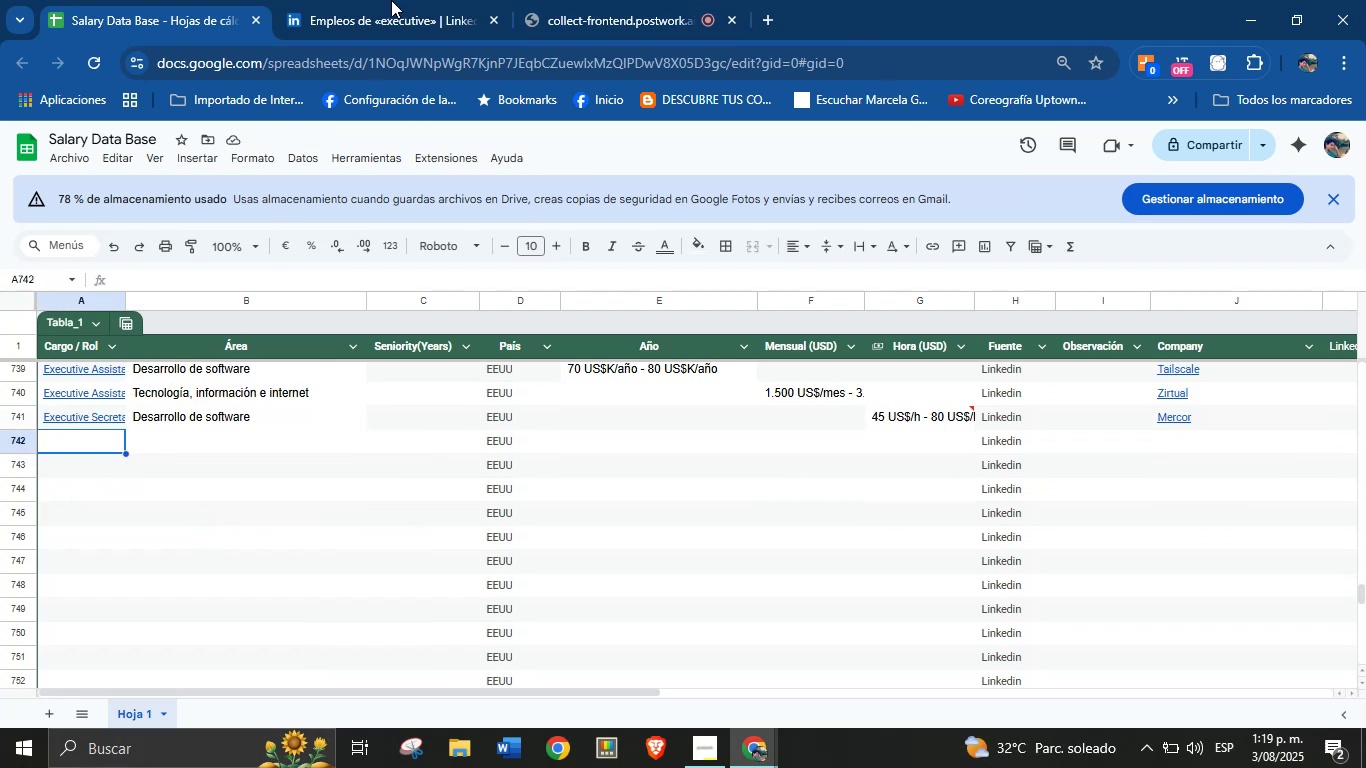 
left_click([410, 0])
 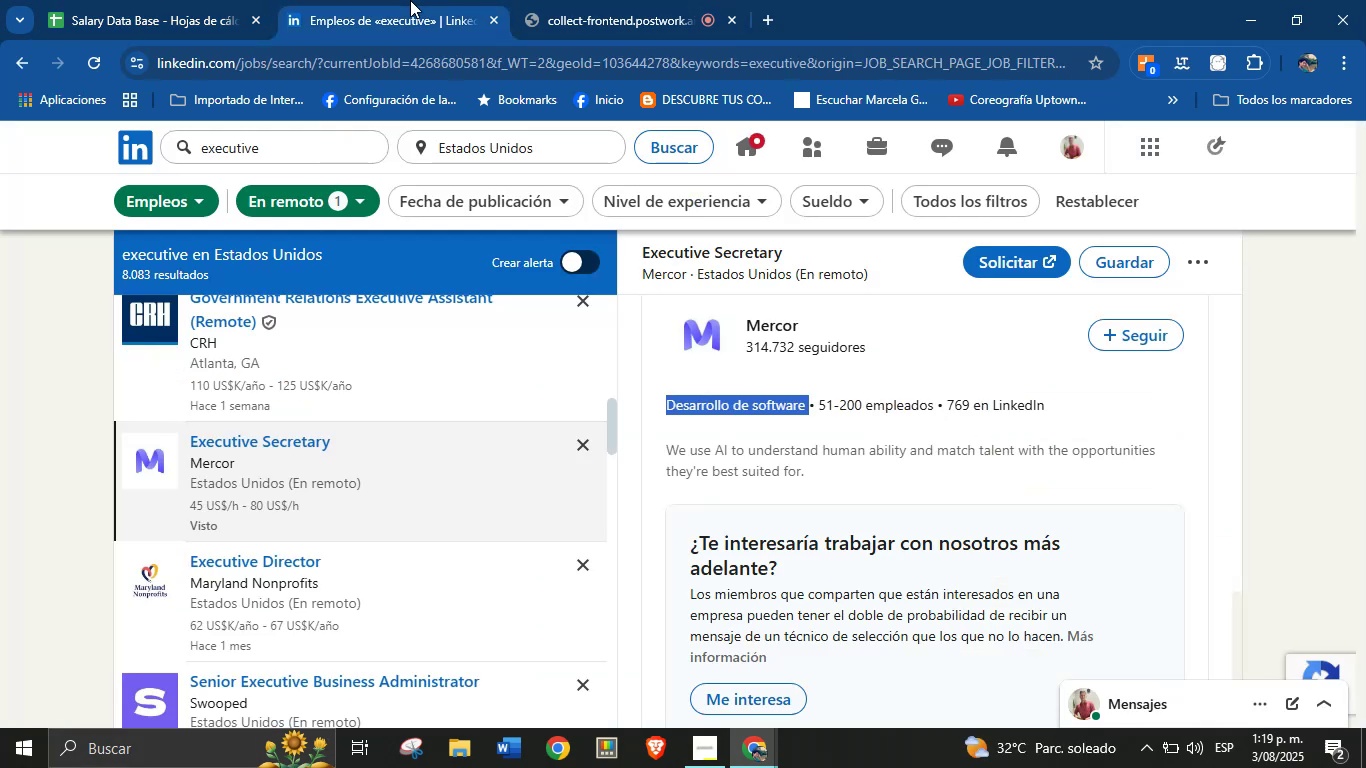 
scroll: coordinate [404, 491], scroll_direction: down, amount: 1.0
 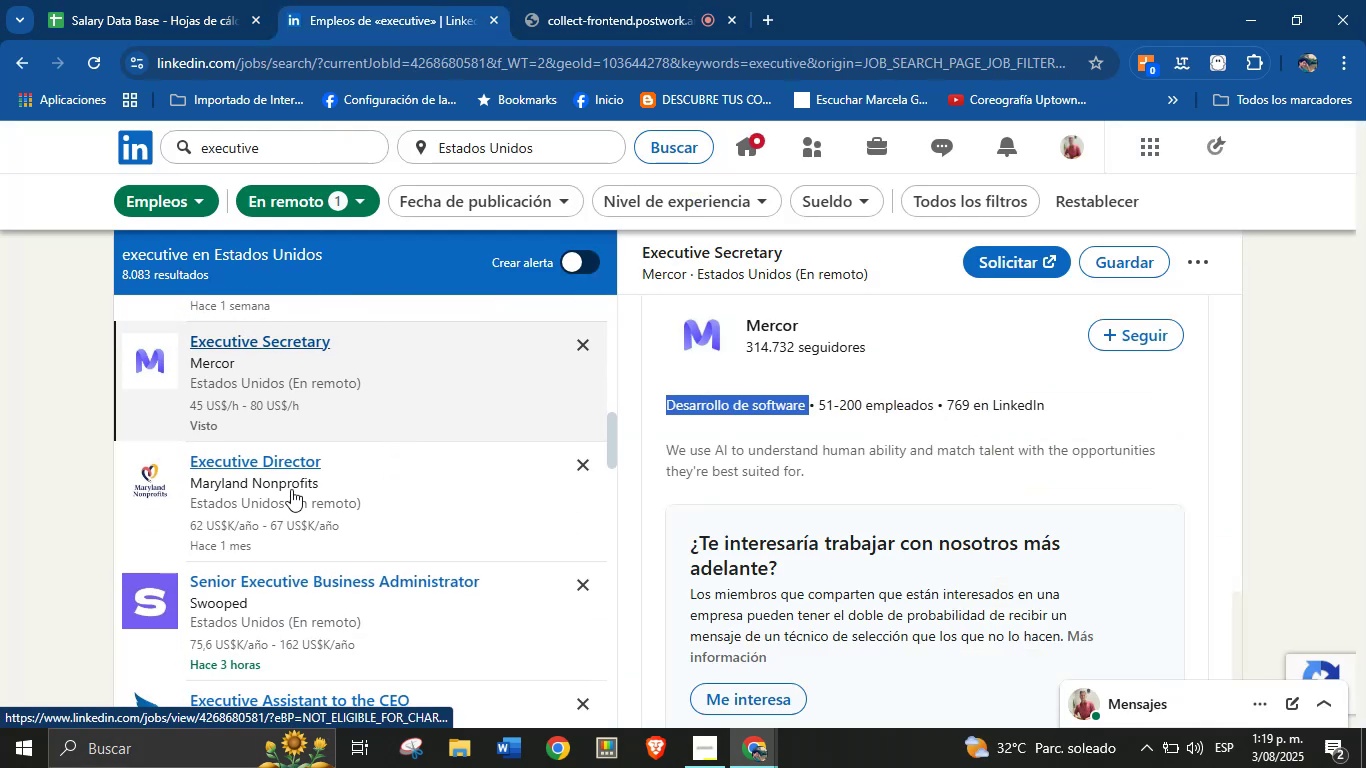 
left_click([251, 469])
 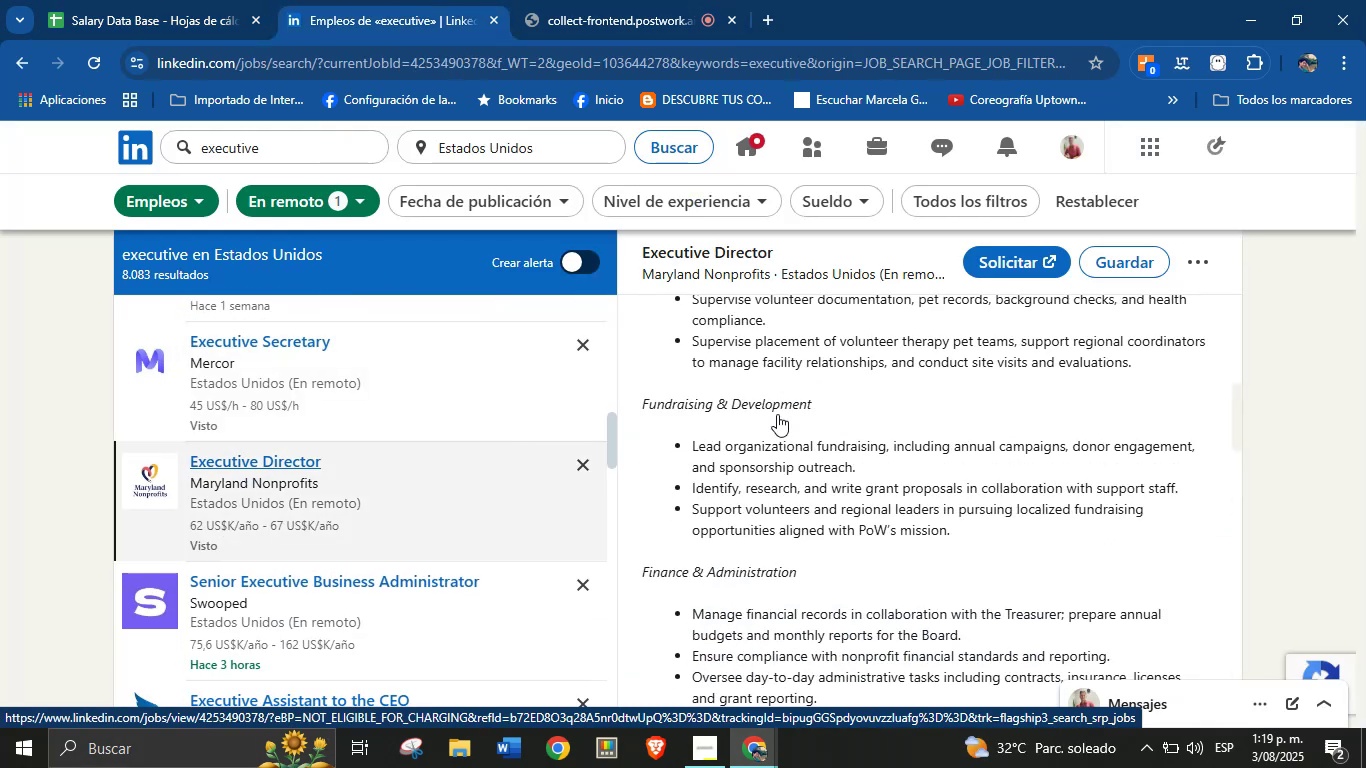 
scroll: coordinate [871, 423], scroll_direction: up, amount: 7.0
 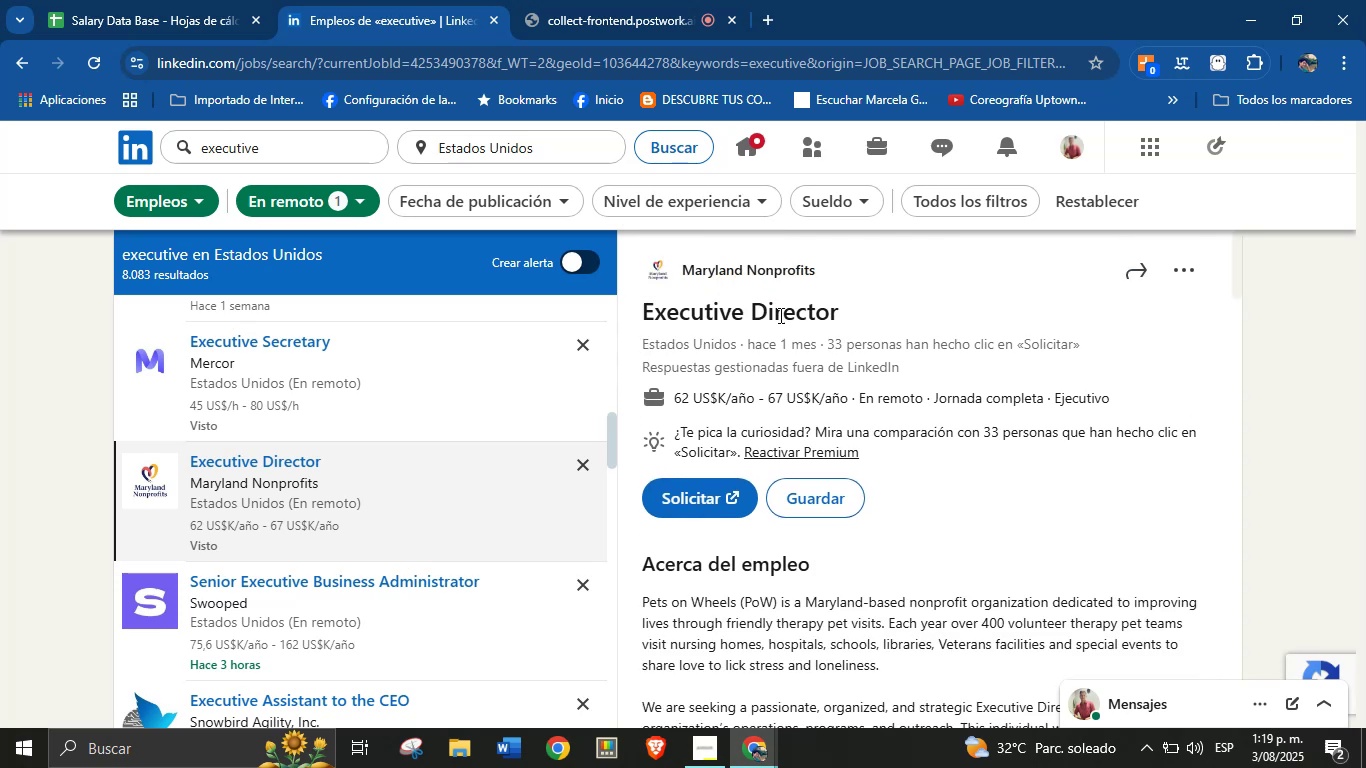 
key(Control+C)
 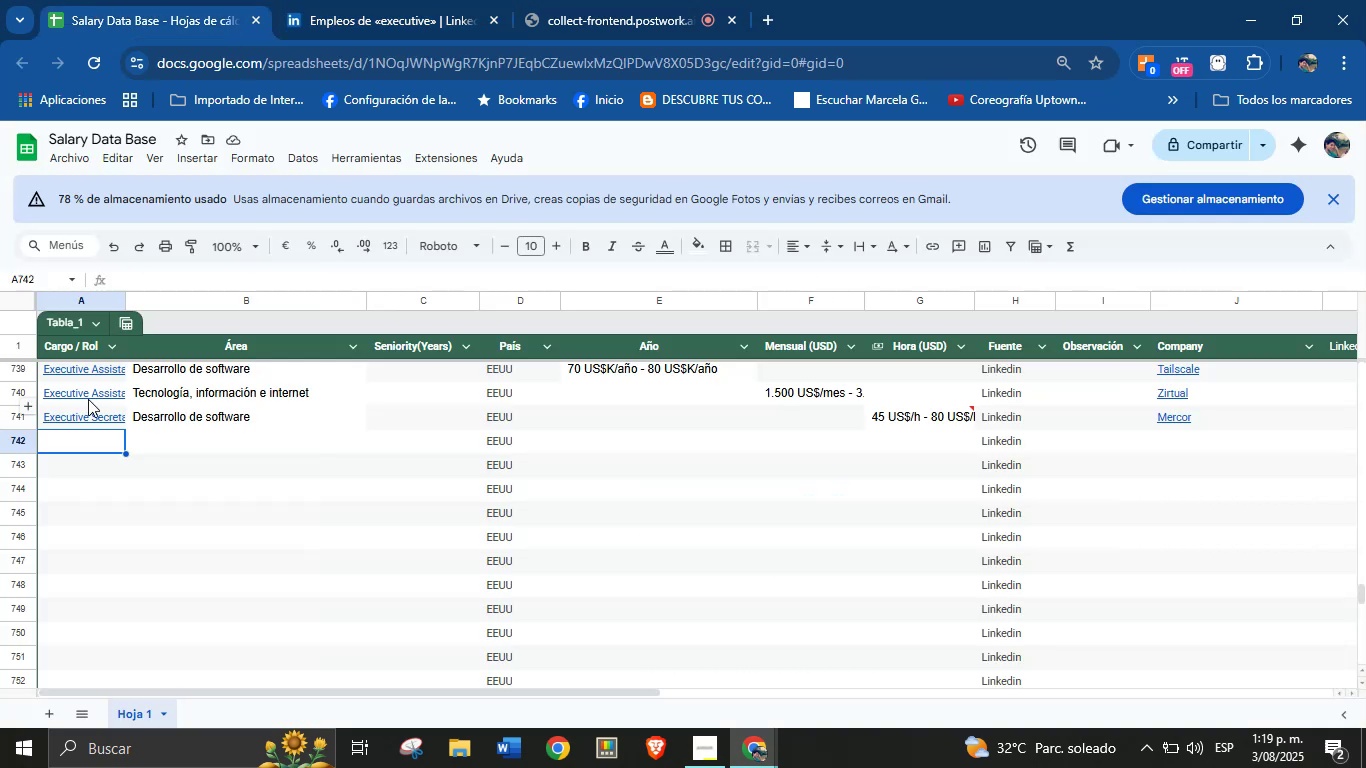 
left_click([86, 447])
 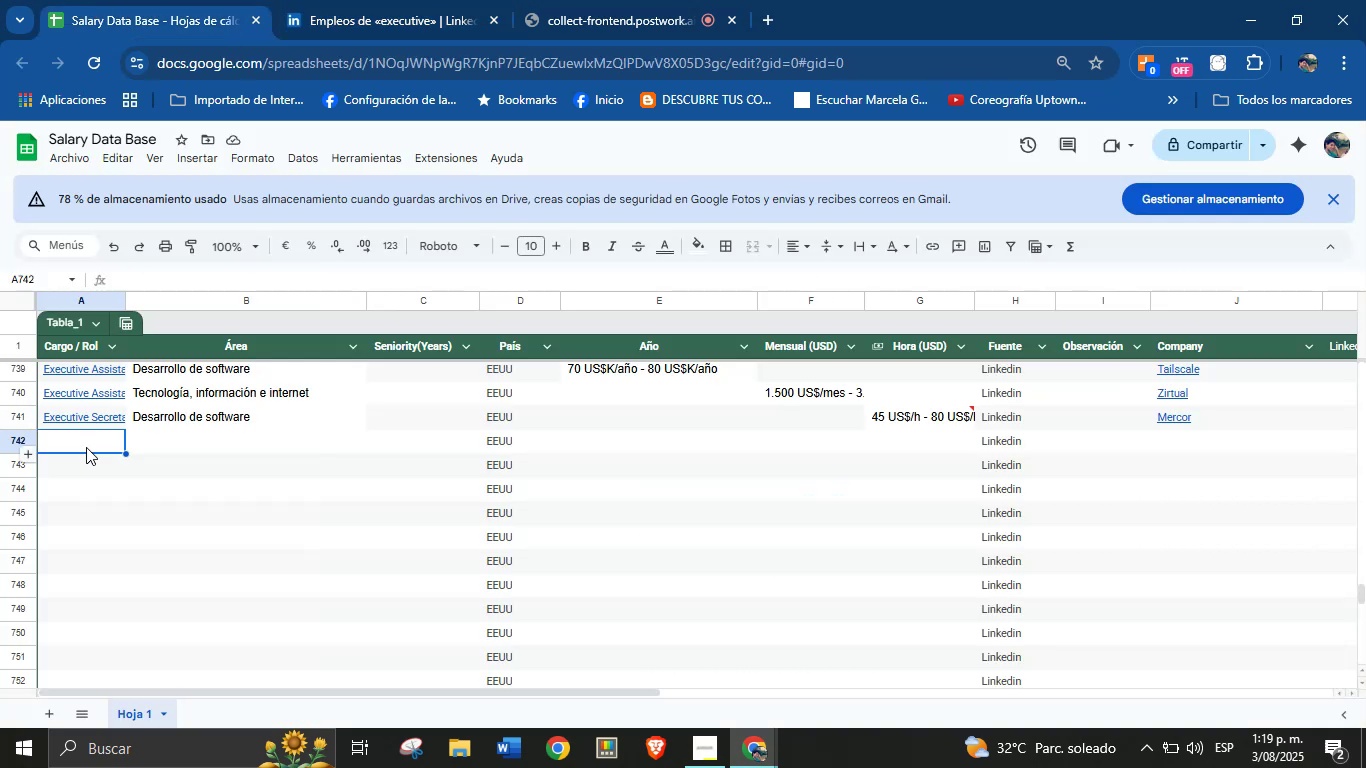 
key(Control+V)
 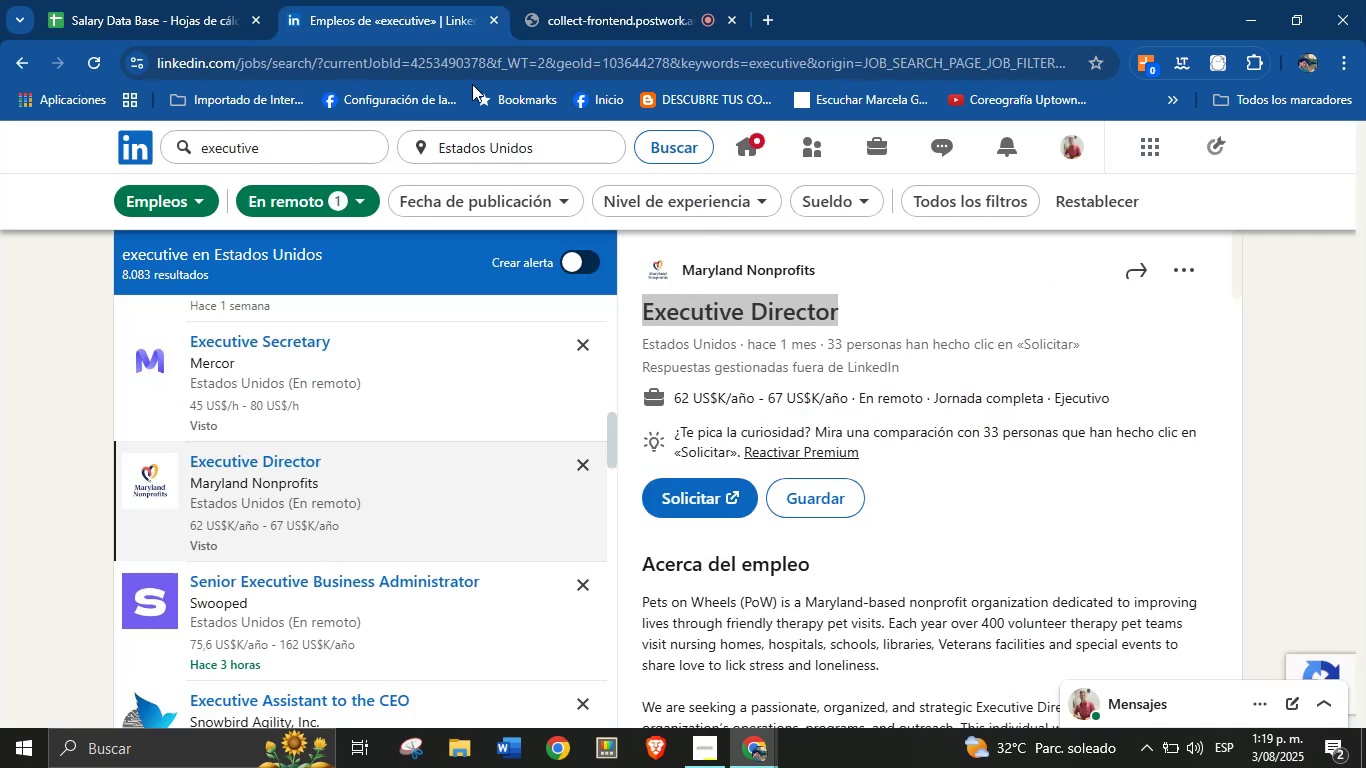 
left_click([863, 252])
 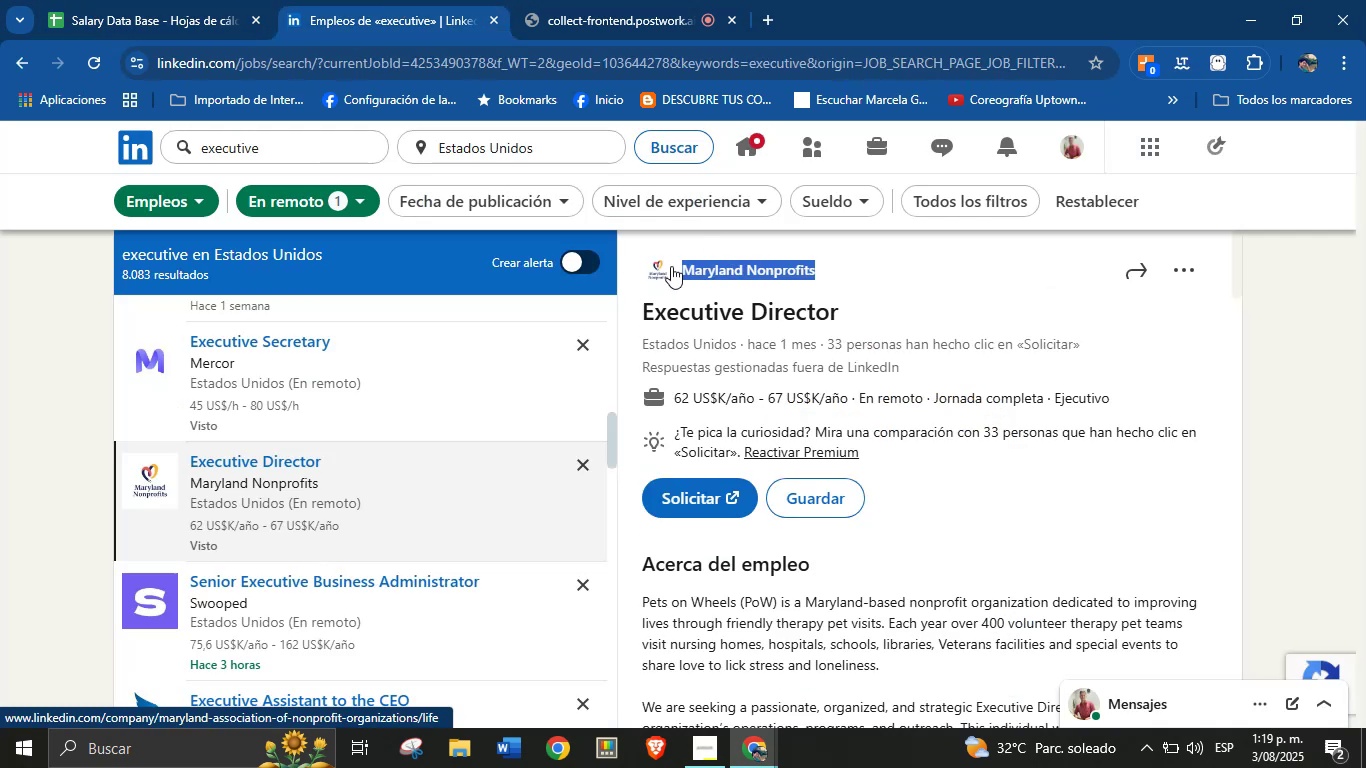 
key(Control+C)
 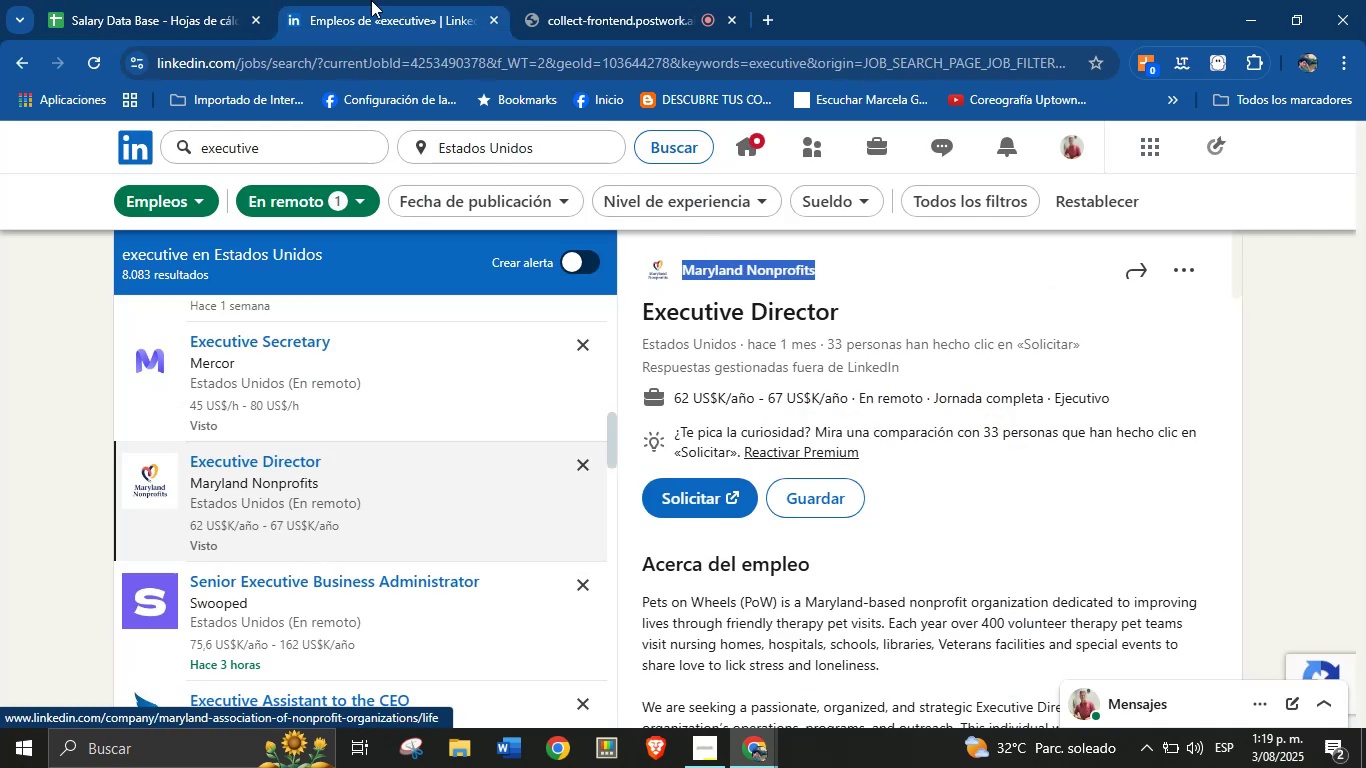 
left_click([269, 0])
 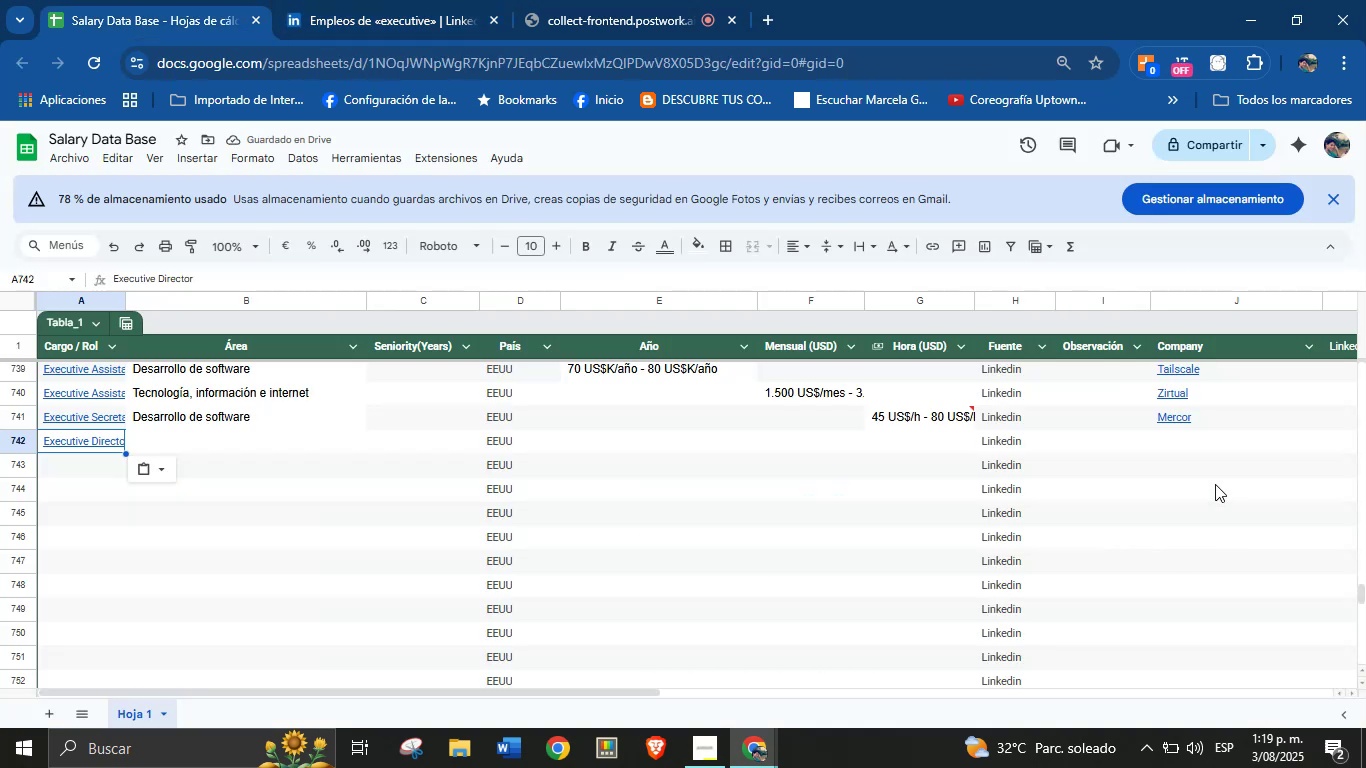 
key(Control+V)
 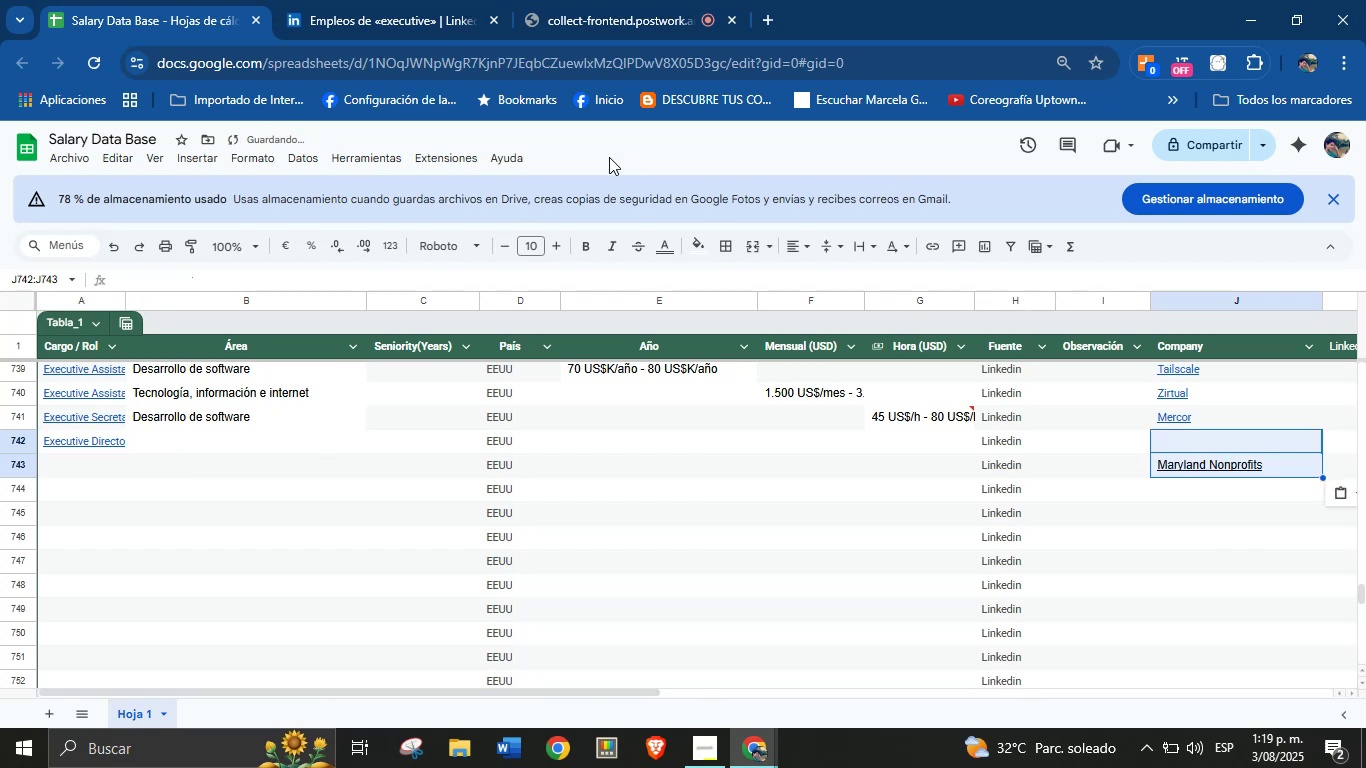 
key(Control+Z)
 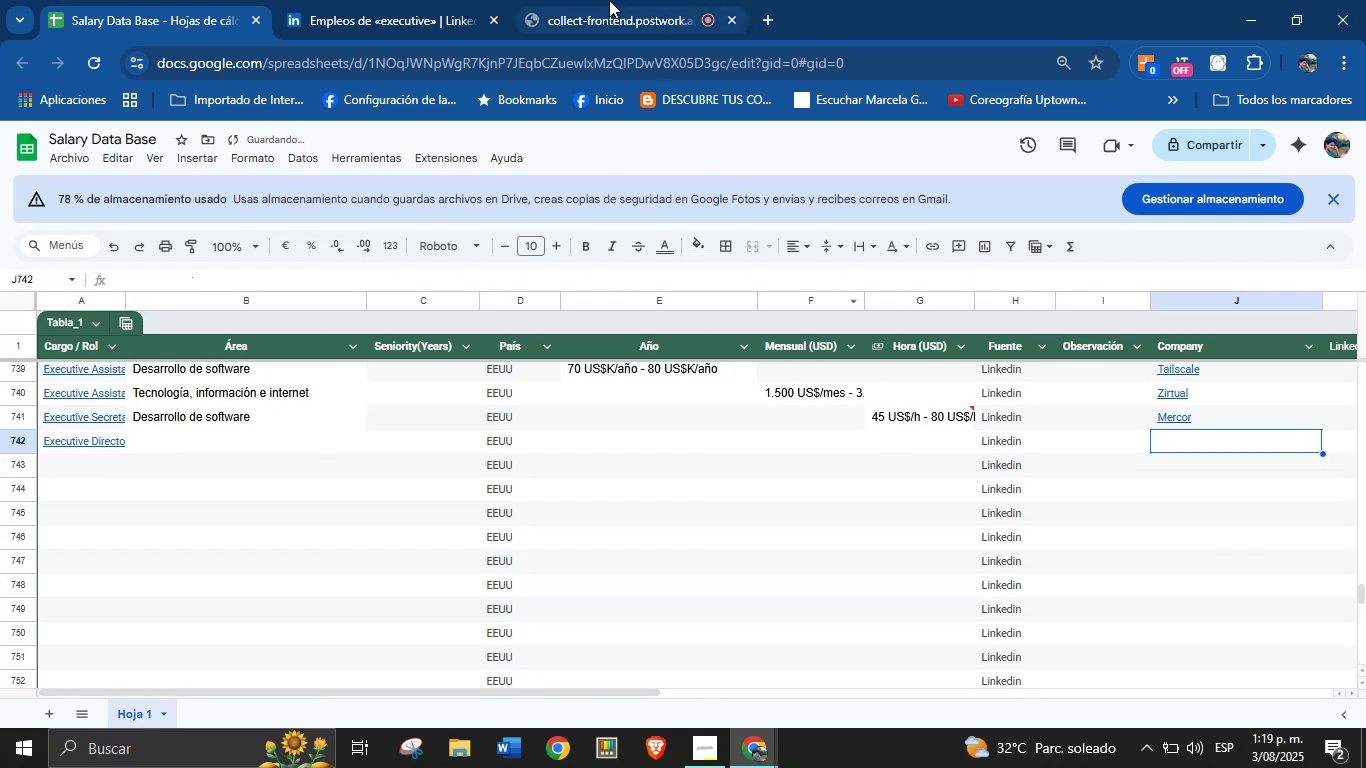 
left_click([432, 0])
 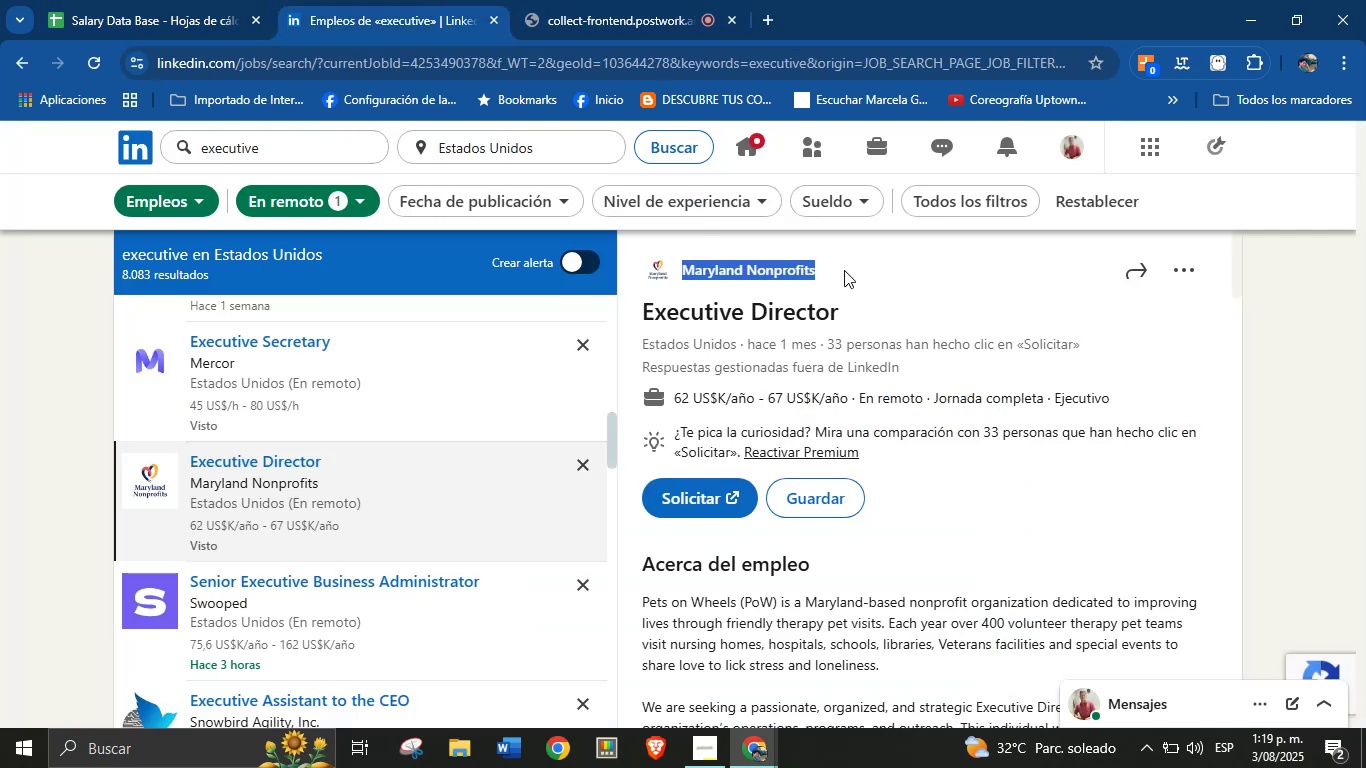 
double_click([843, 270])
 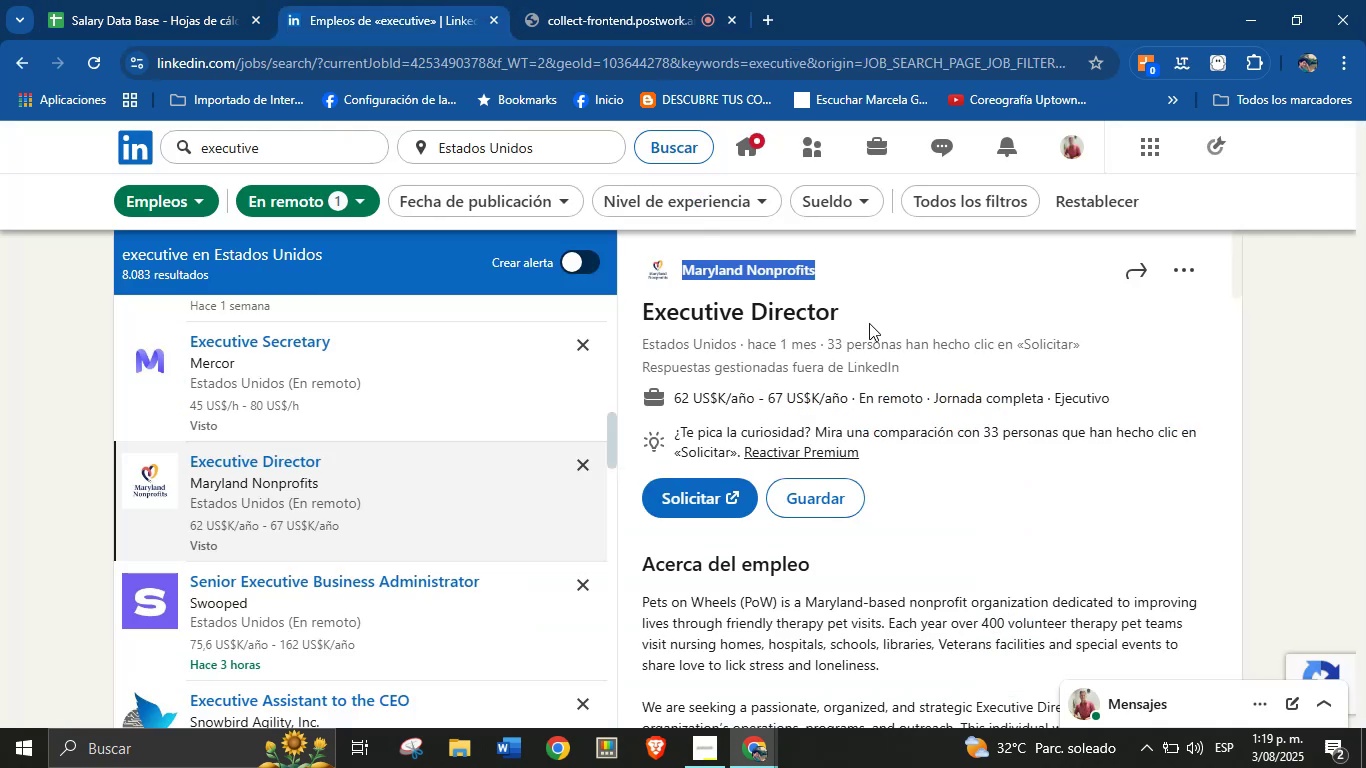 
left_click([879, 307])
 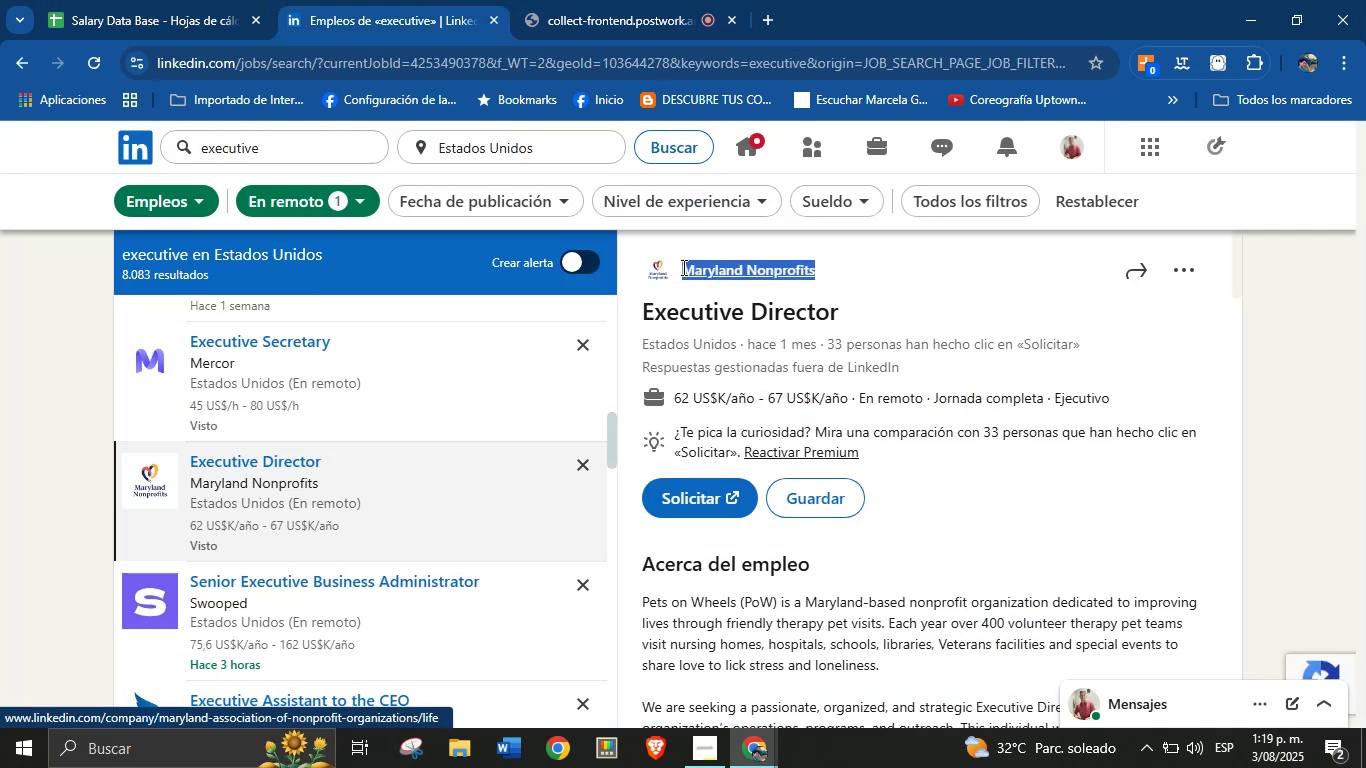 
key(Control+C)
 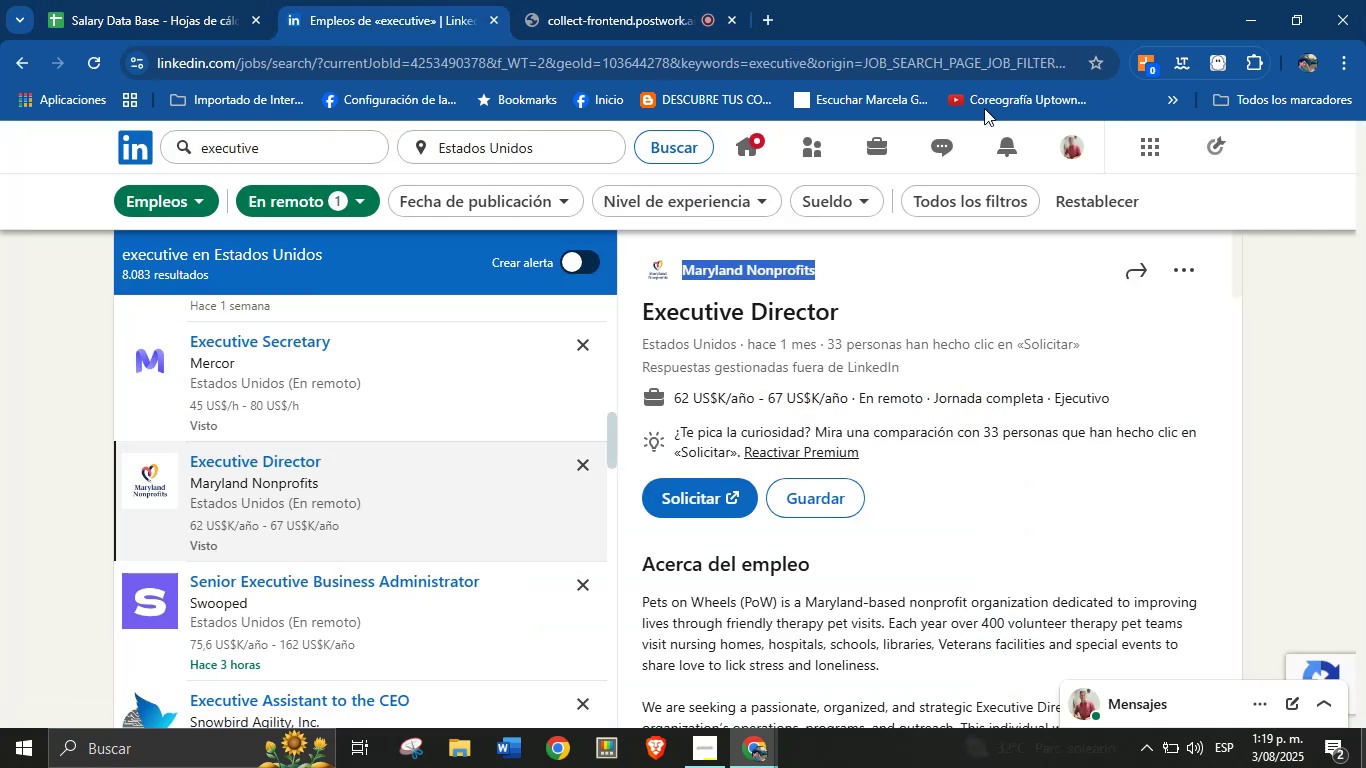 
left_click([209, 0])
 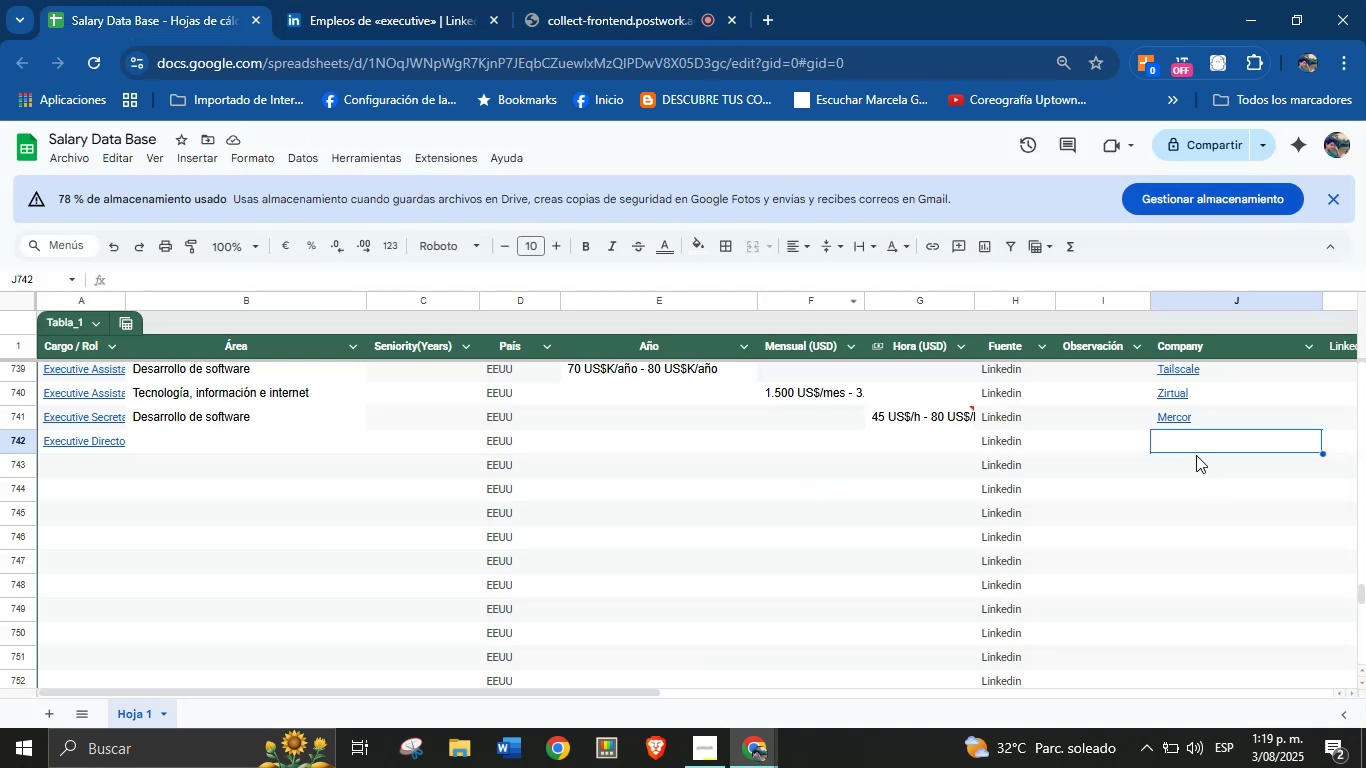 
key(Control+V)
 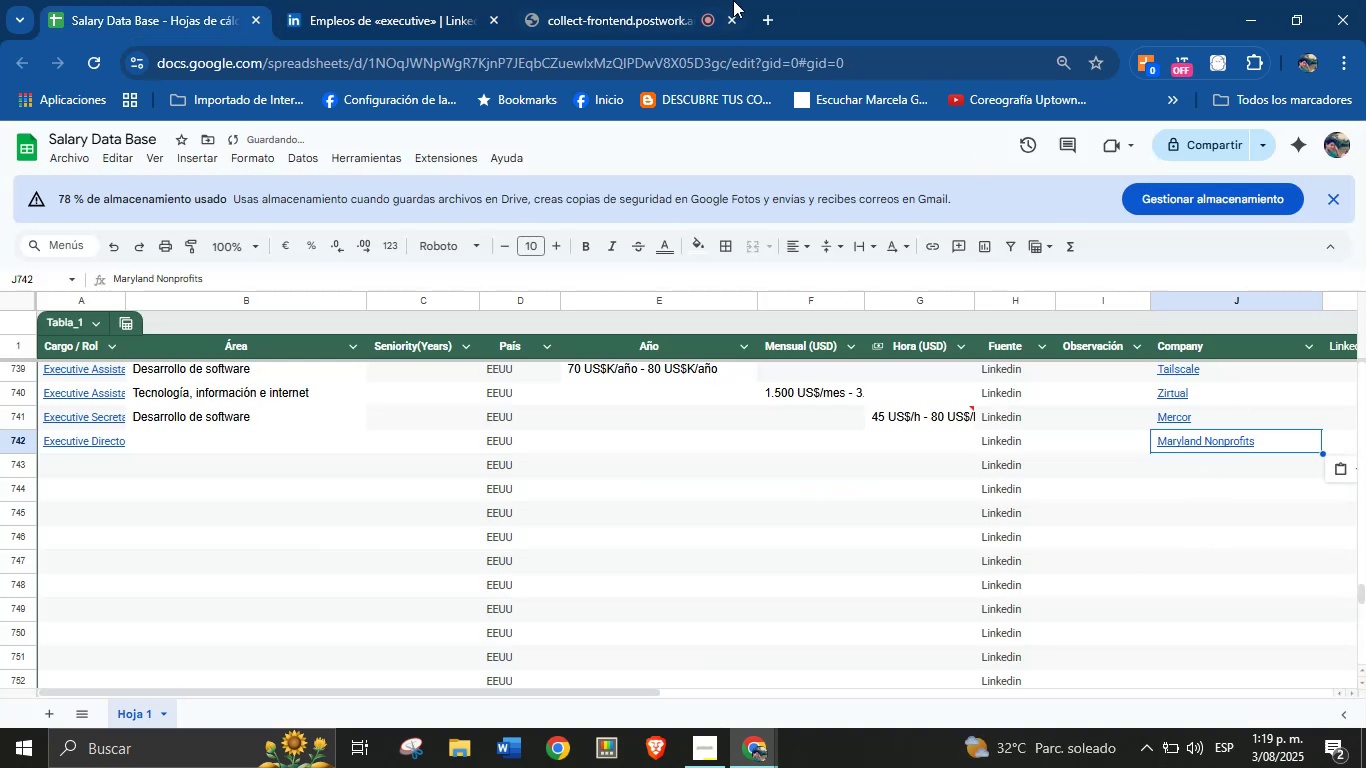 
left_click([424, 0])
 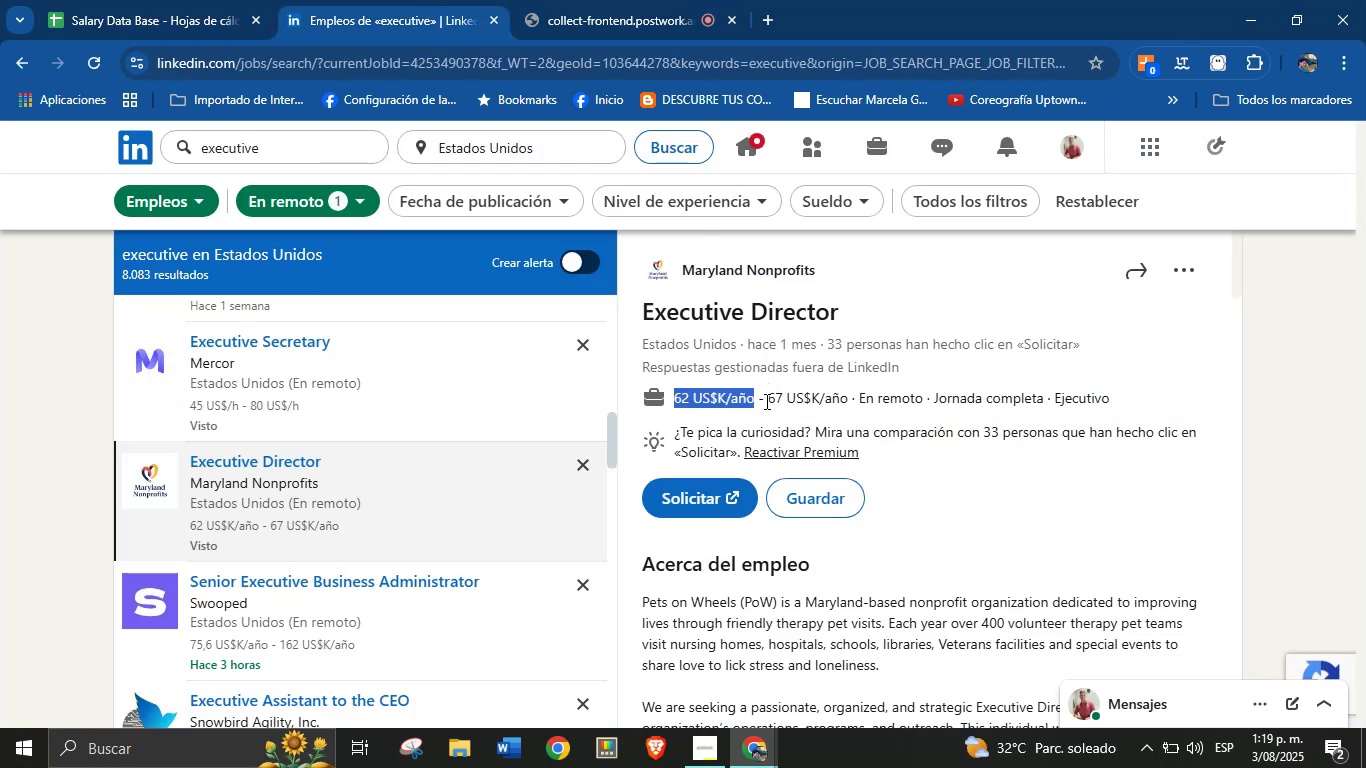 
key(Control+C)
 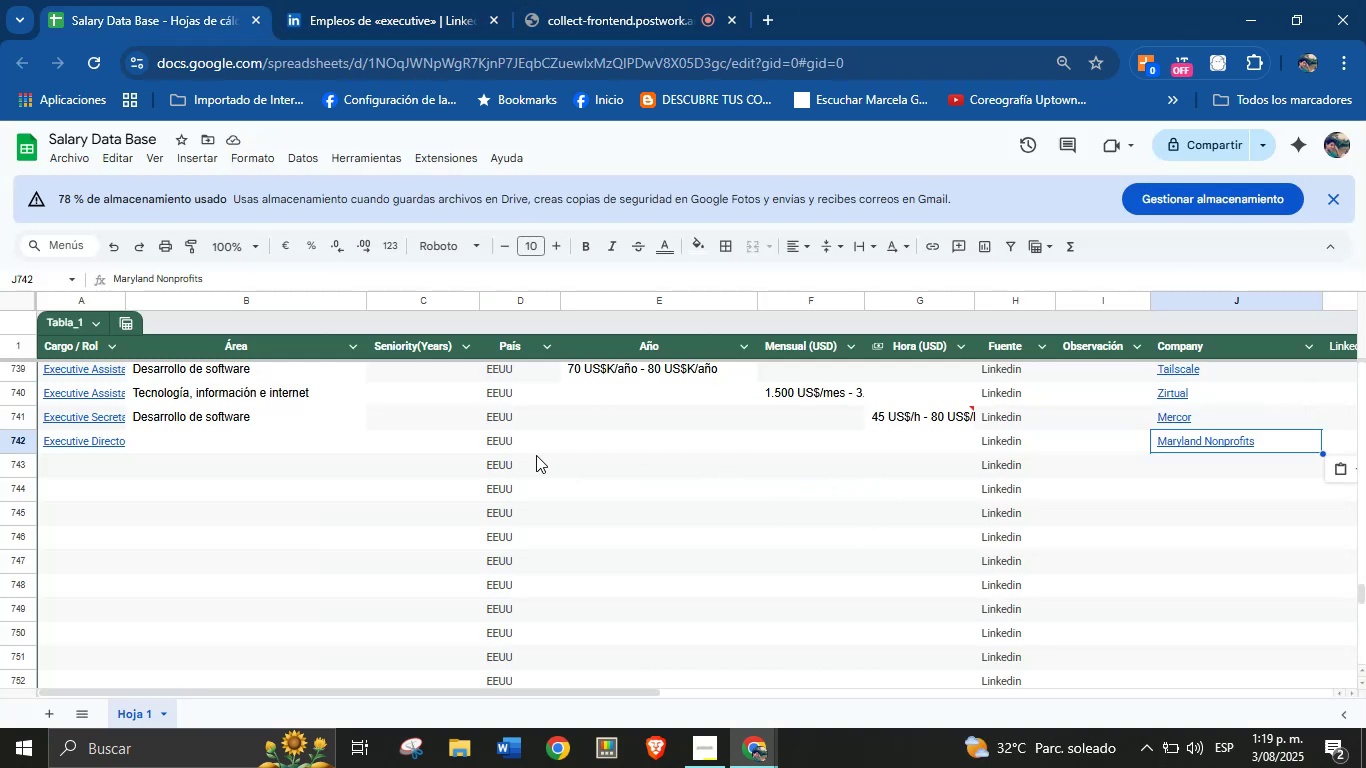 
left_click([627, 451])
 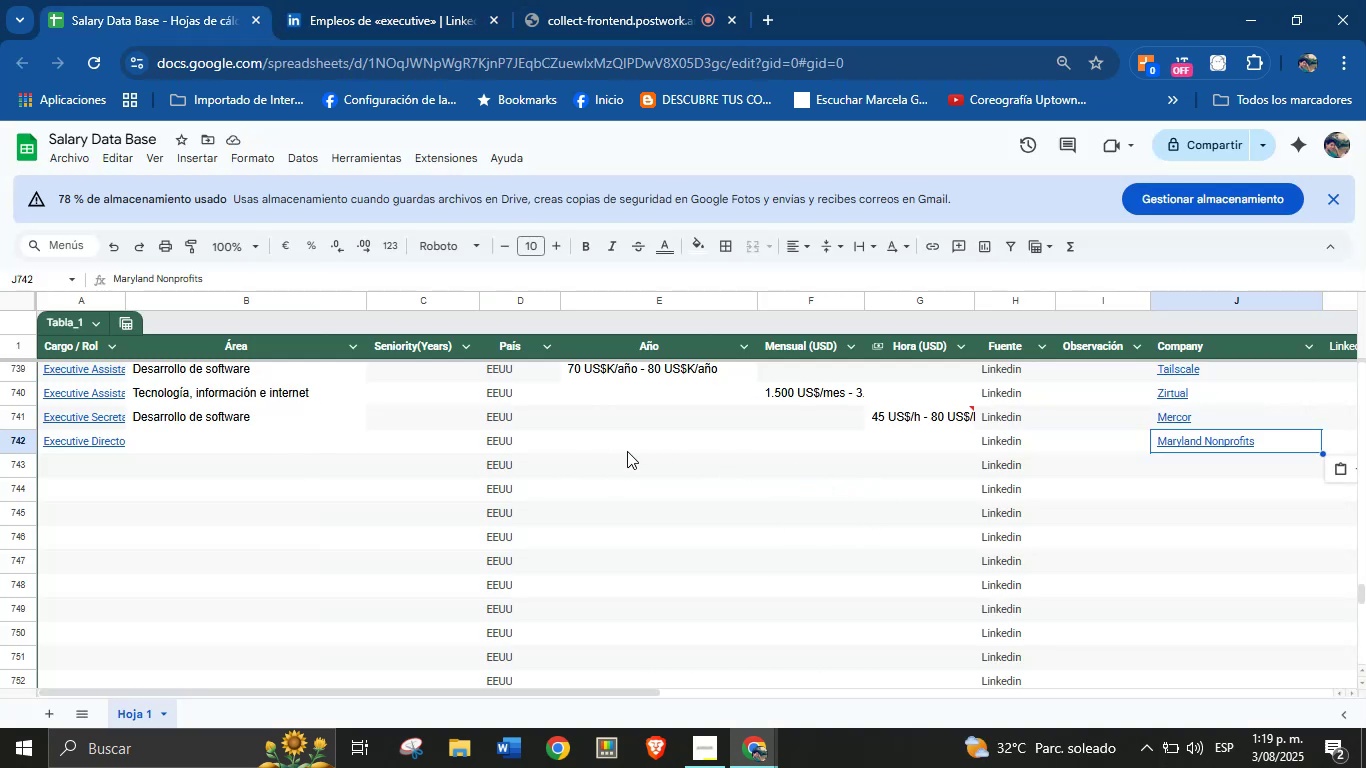 
key(Control+V)
 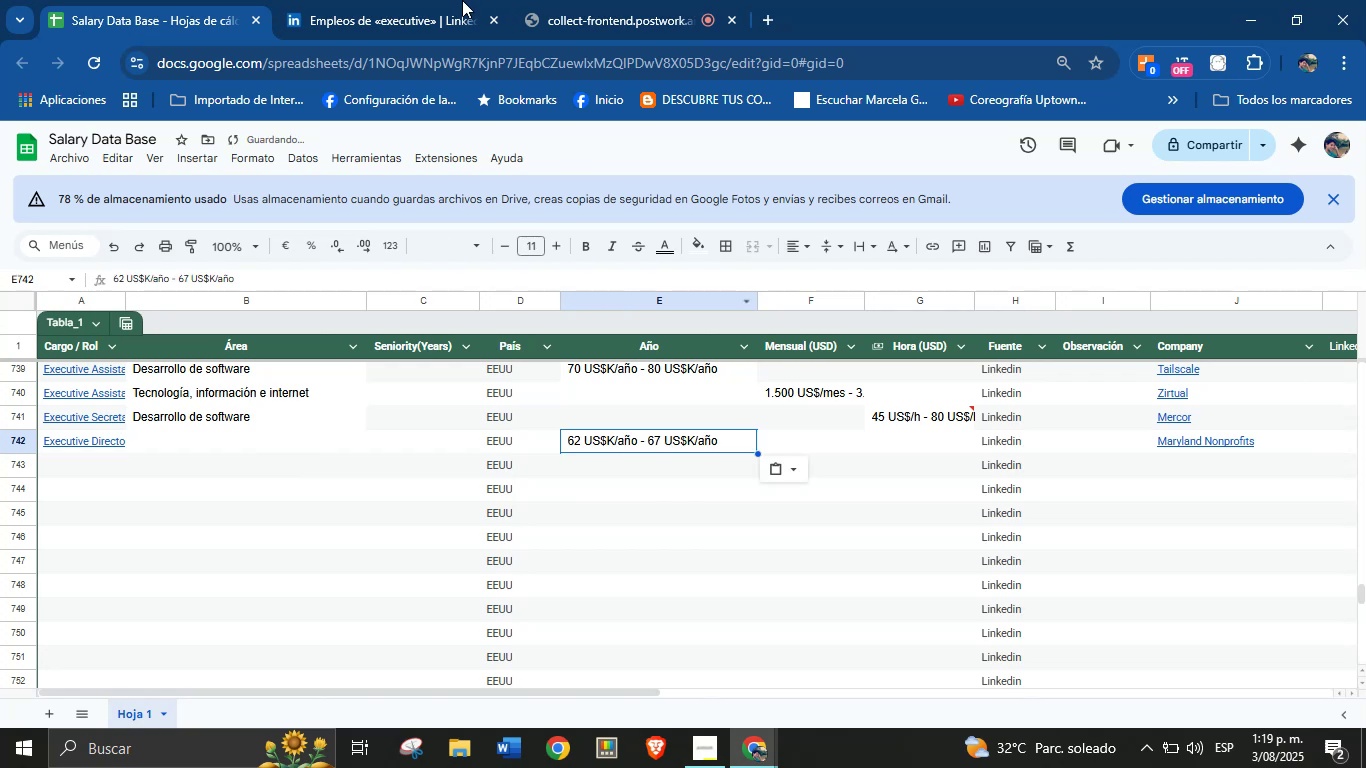 
left_click([449, 0])
 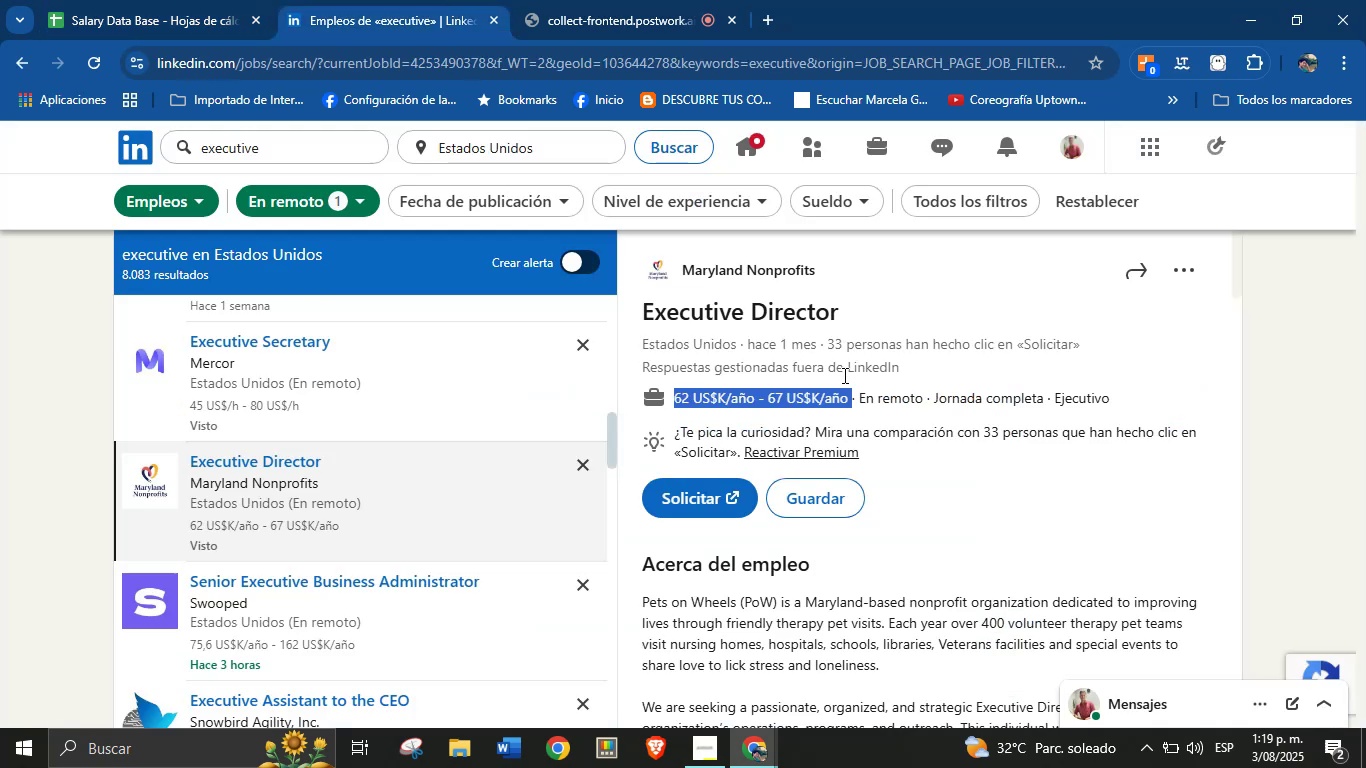 
scroll: coordinate [817, 460], scroll_direction: down, amount: 33.0
 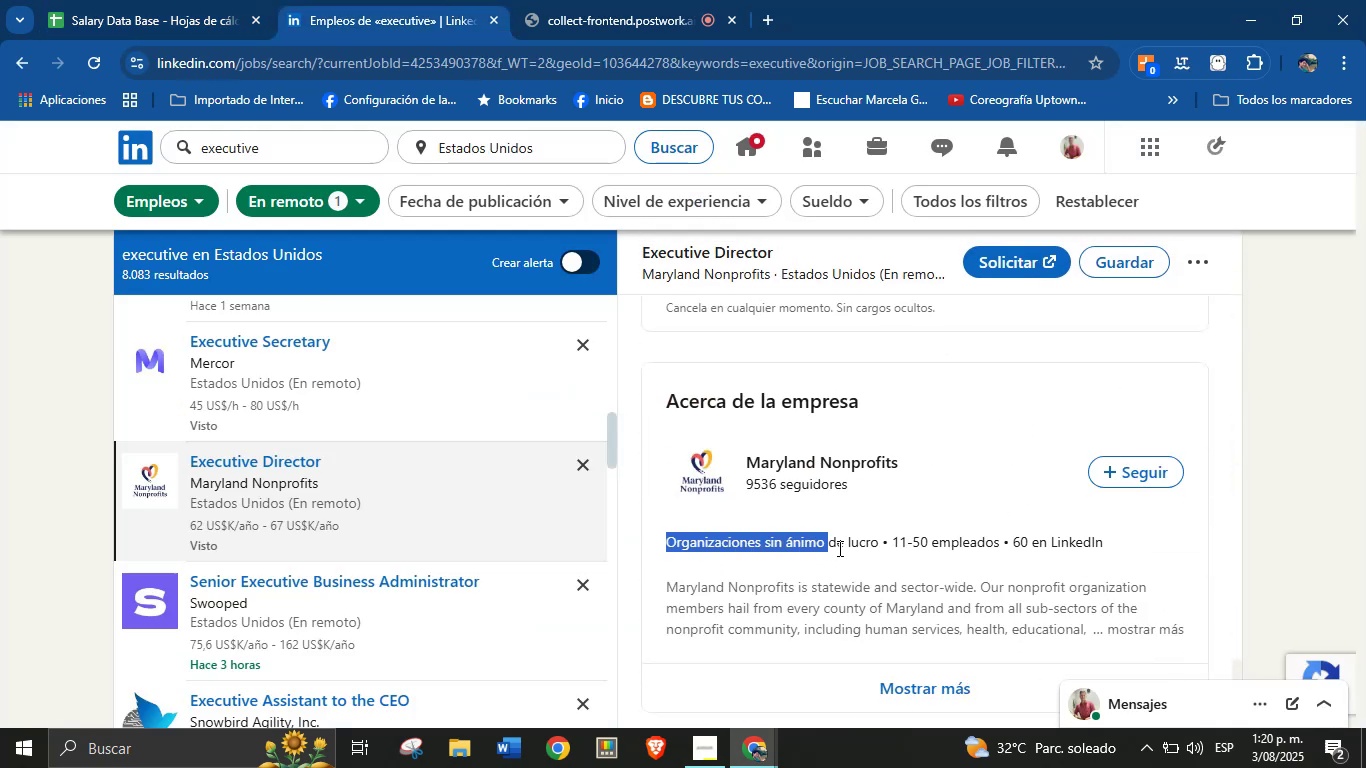 
key(Control+C)
 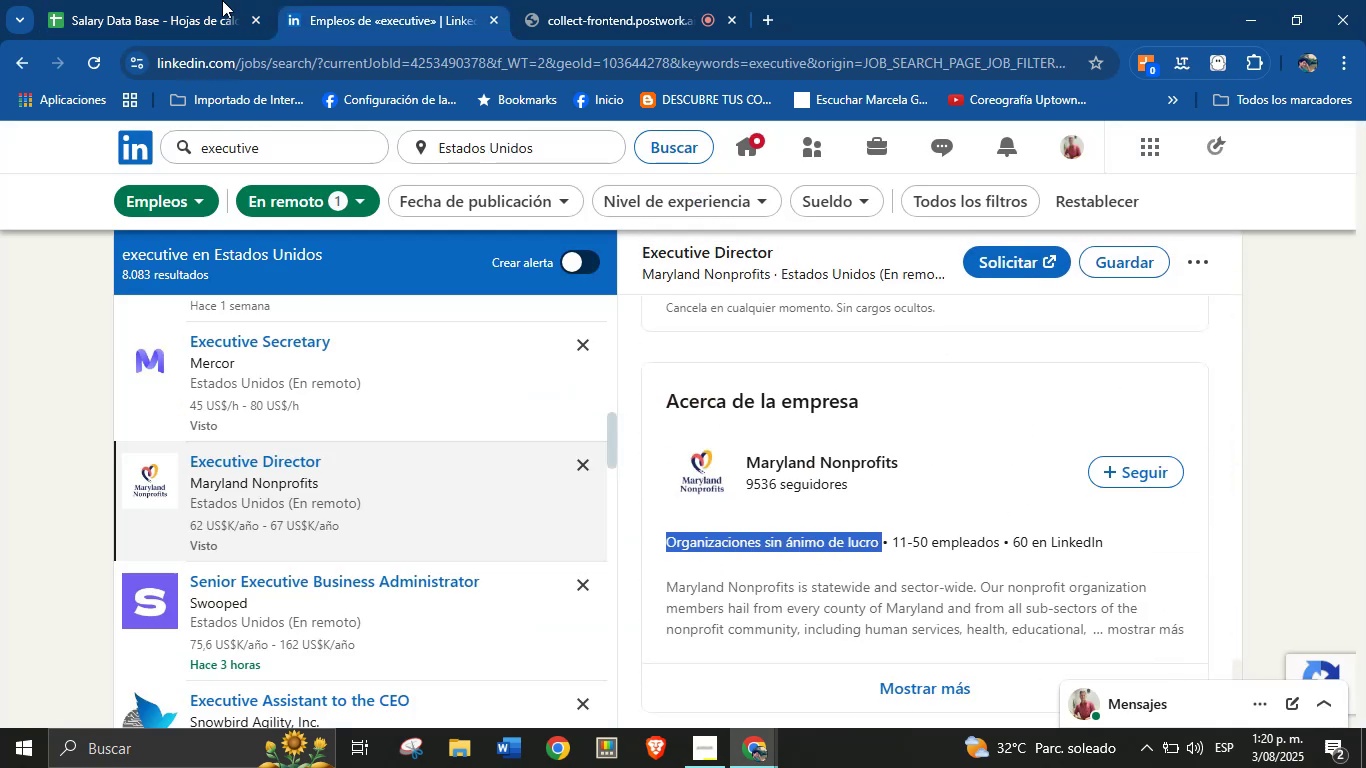 
left_click([184, 0])
 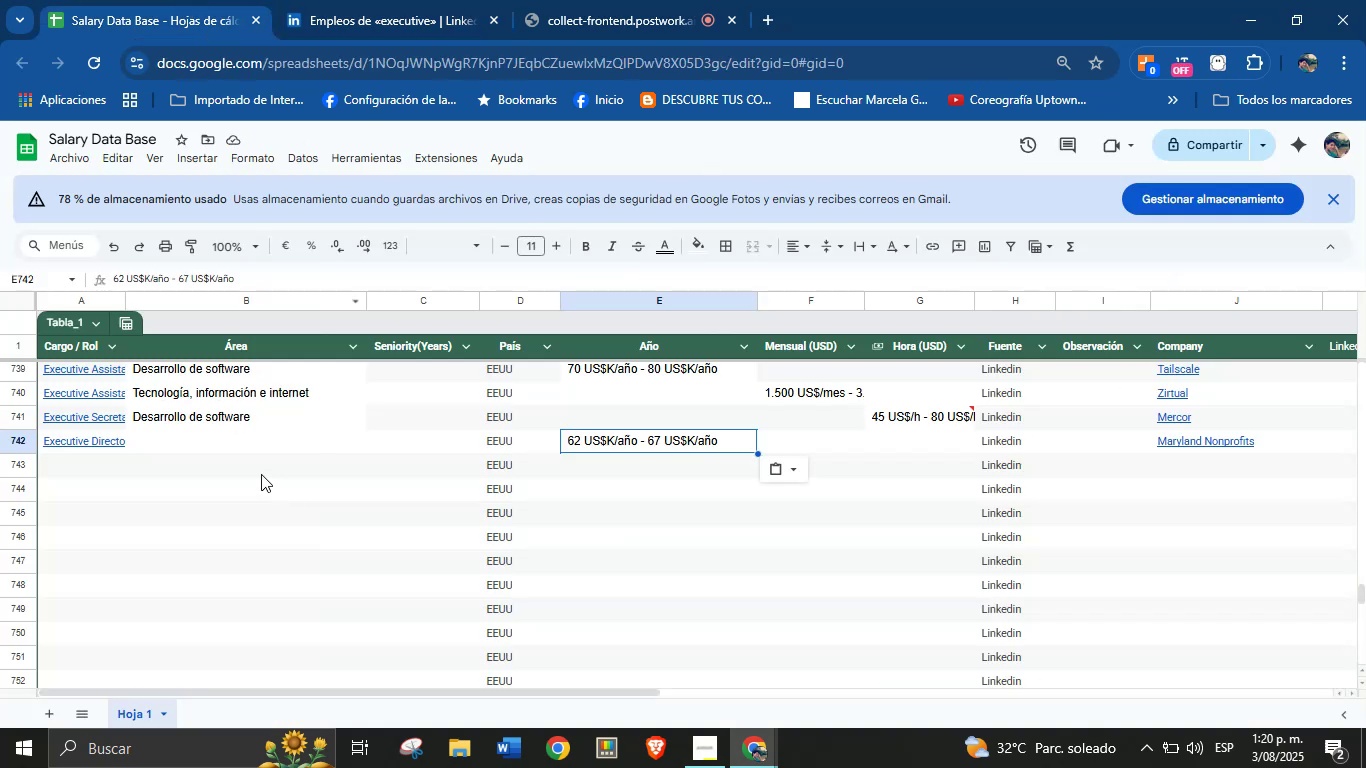 
key(Control+V)
 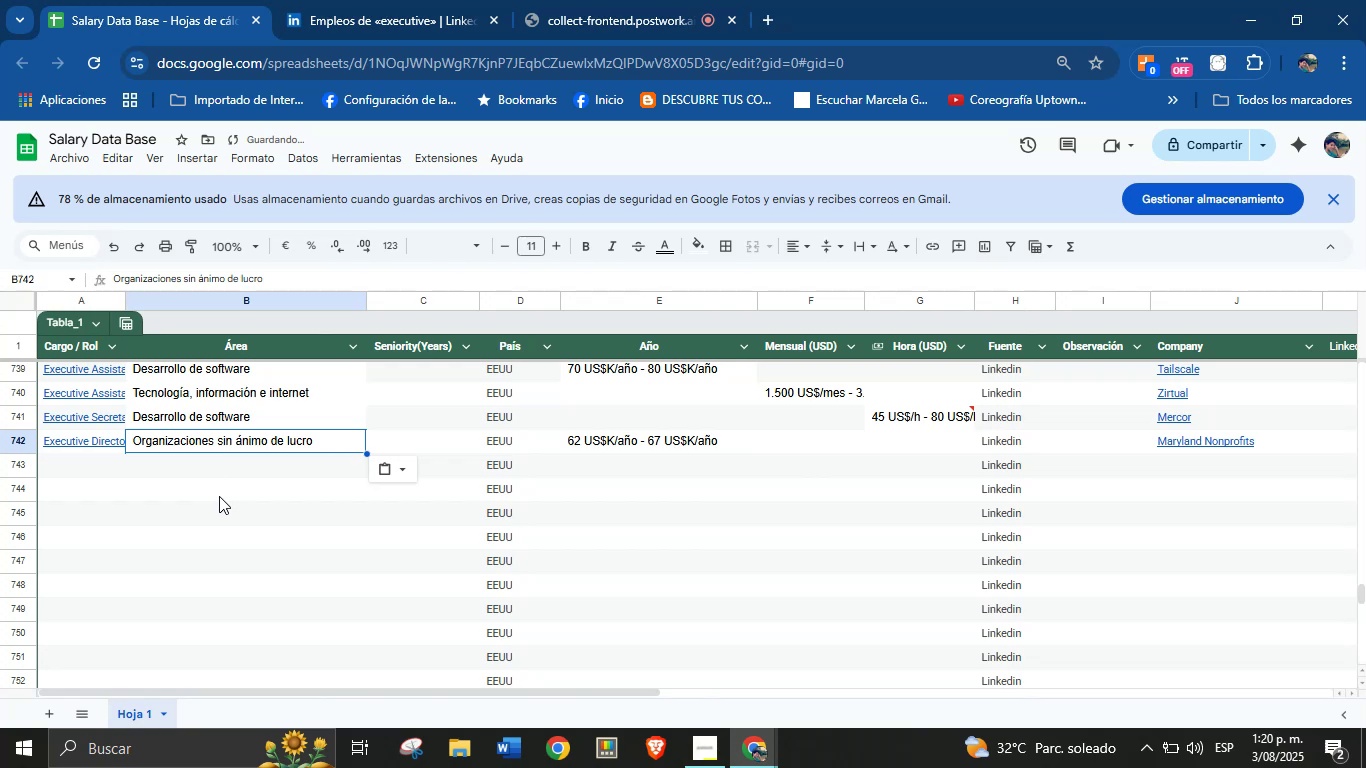 
left_click([446, 0])
 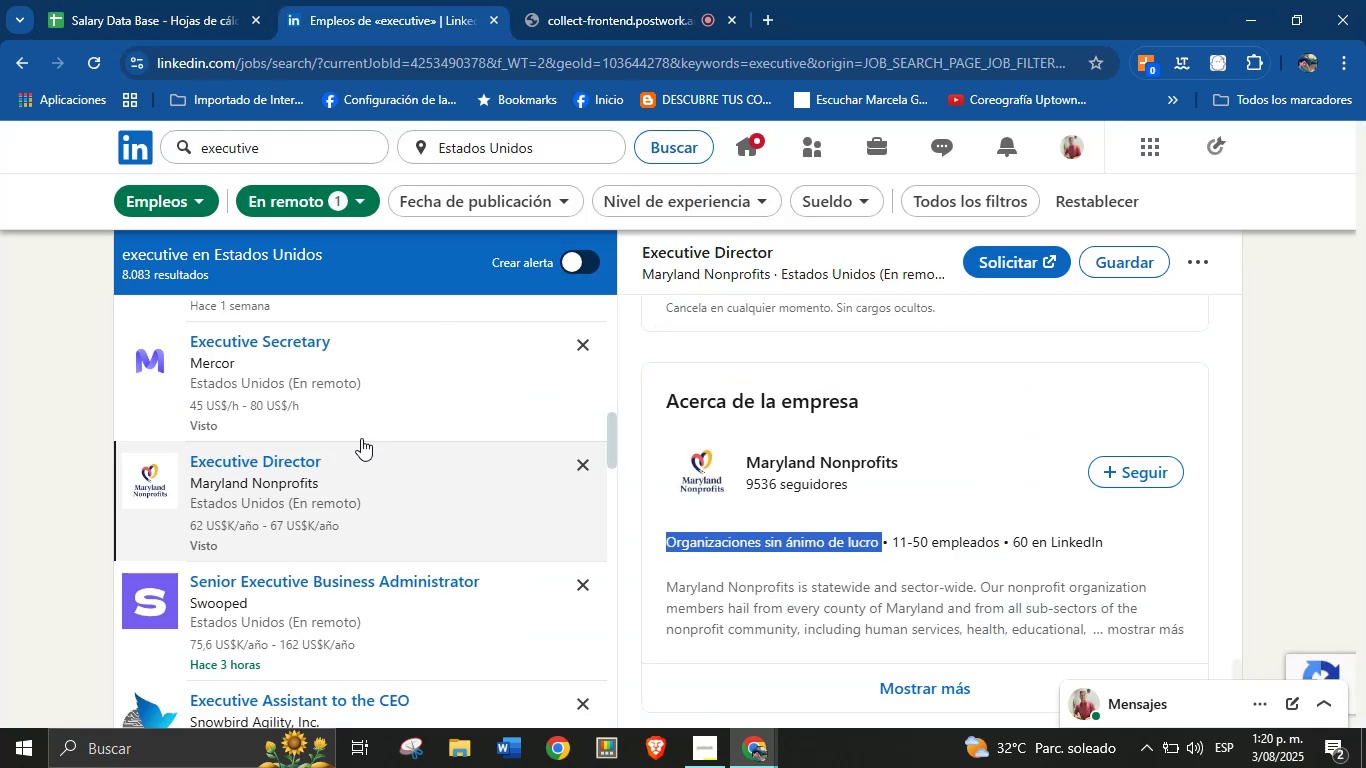 
scroll: coordinate [368, 522], scroll_direction: down, amount: 1.0
 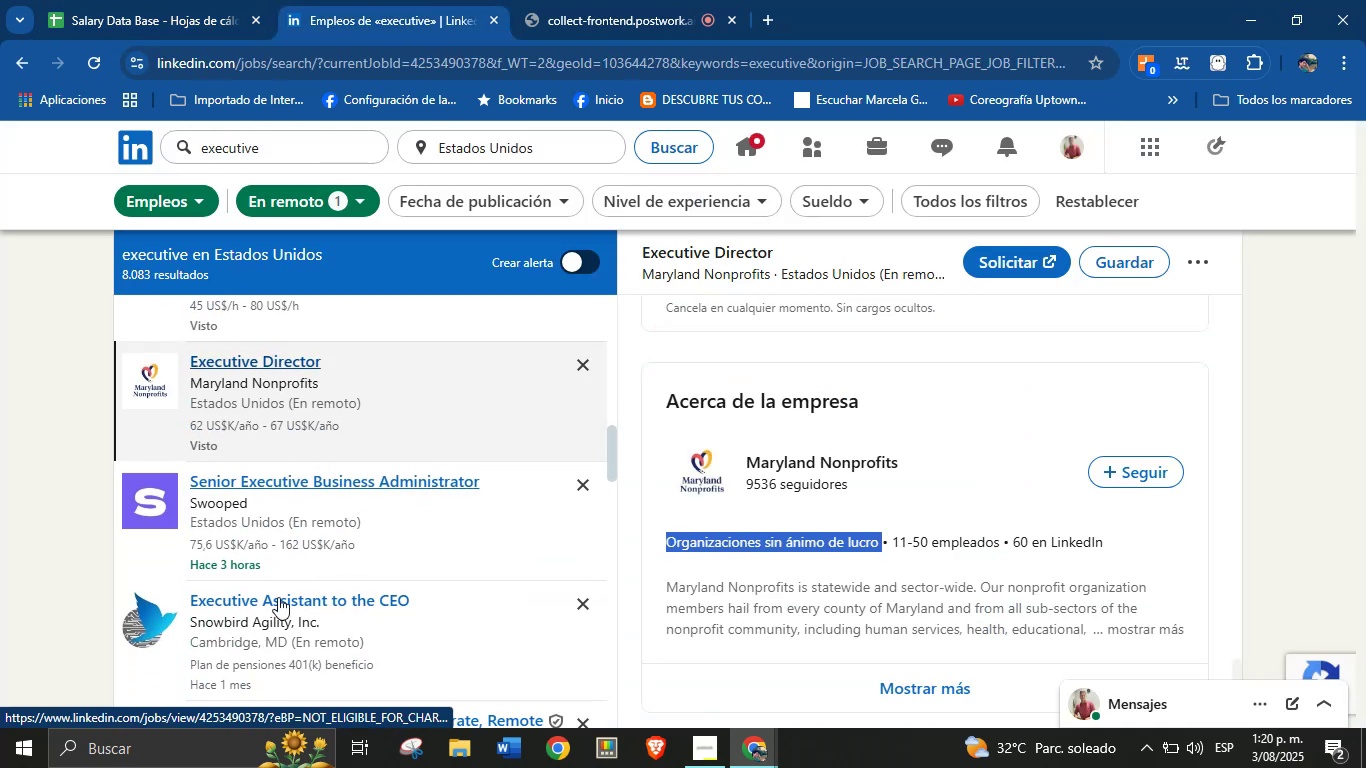 
left_click([296, 479])
 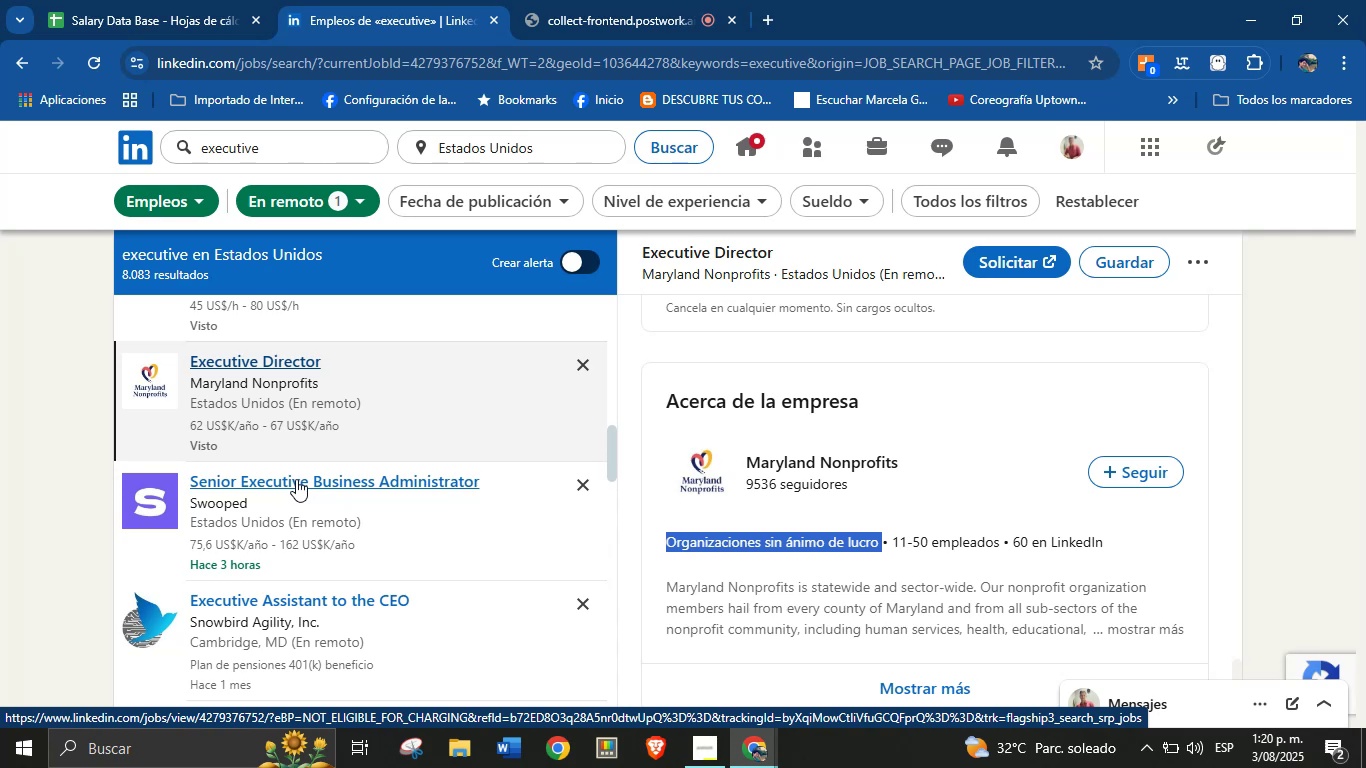 
wait(7.37)
 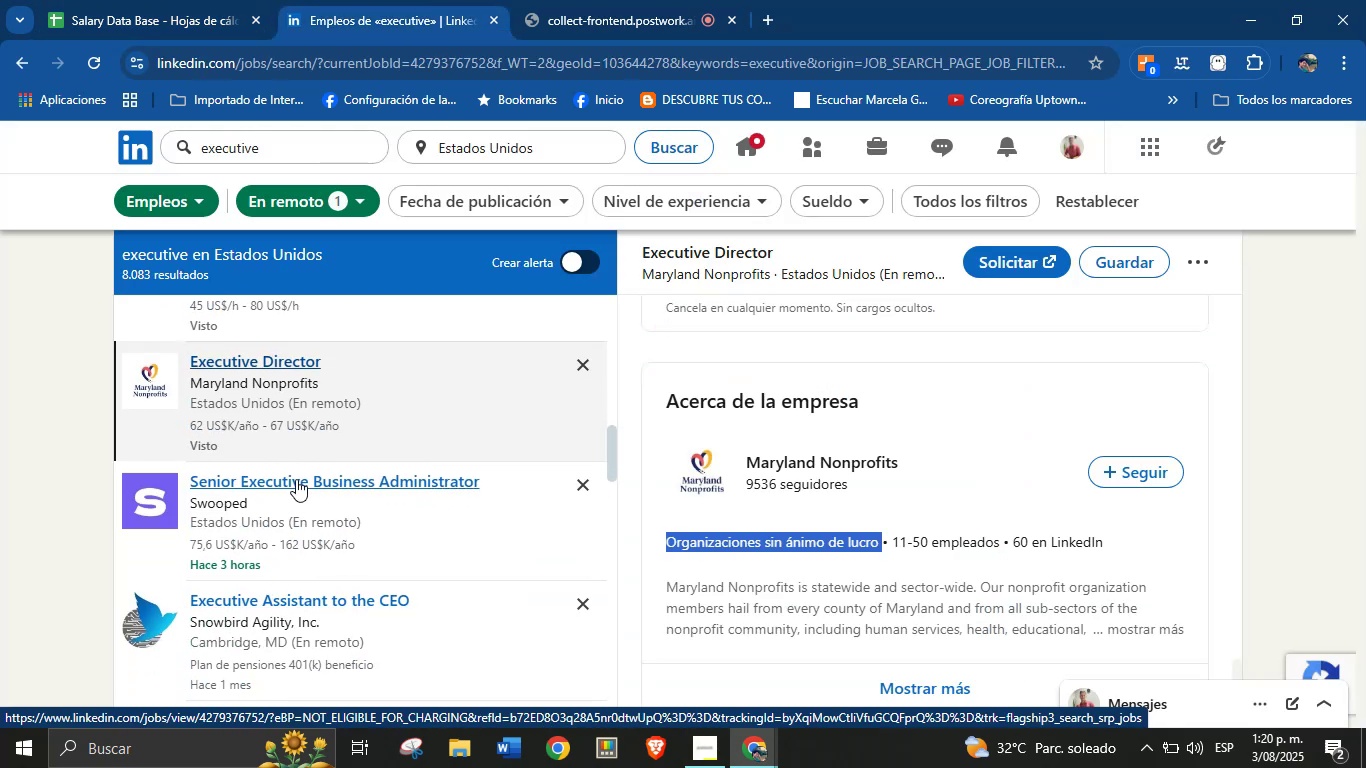 
scroll: coordinate [862, 311], scroll_direction: up, amount: 7.0
 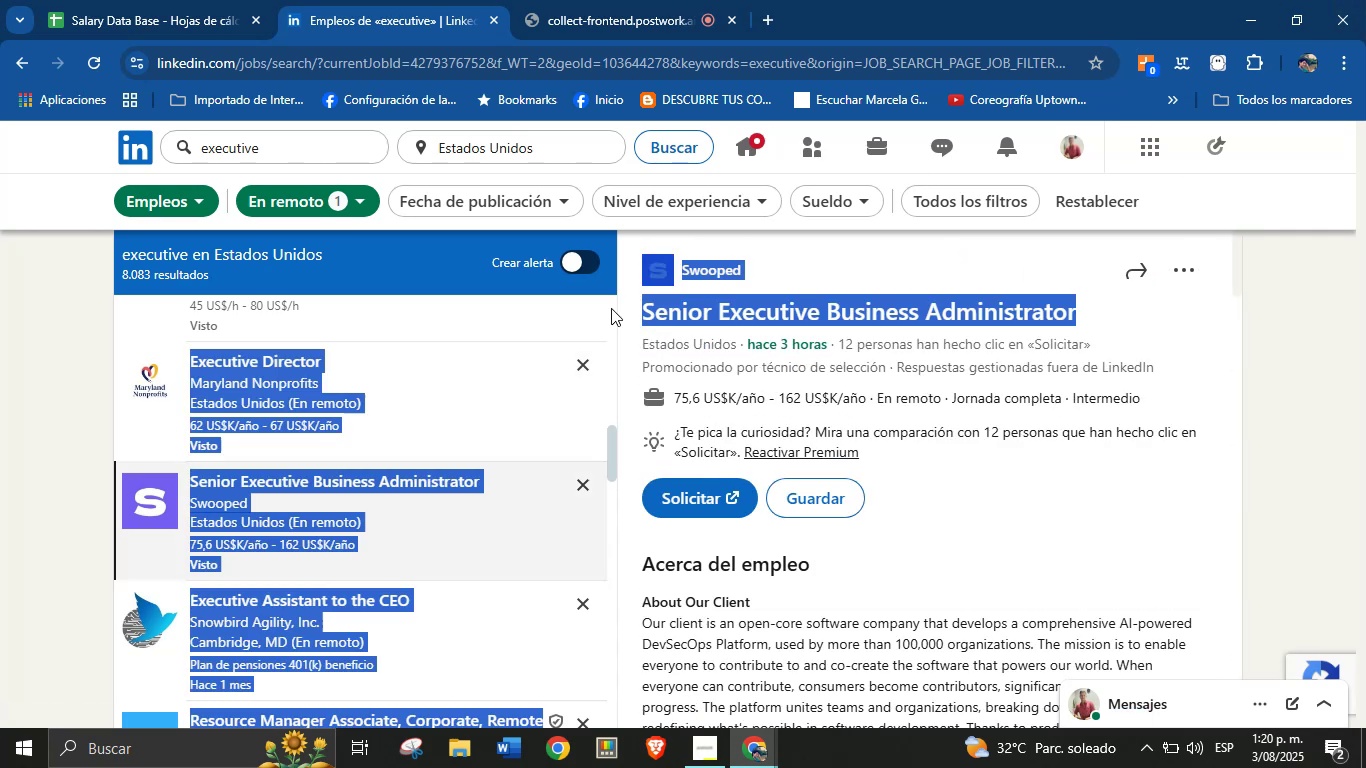 
key(Control+C)
 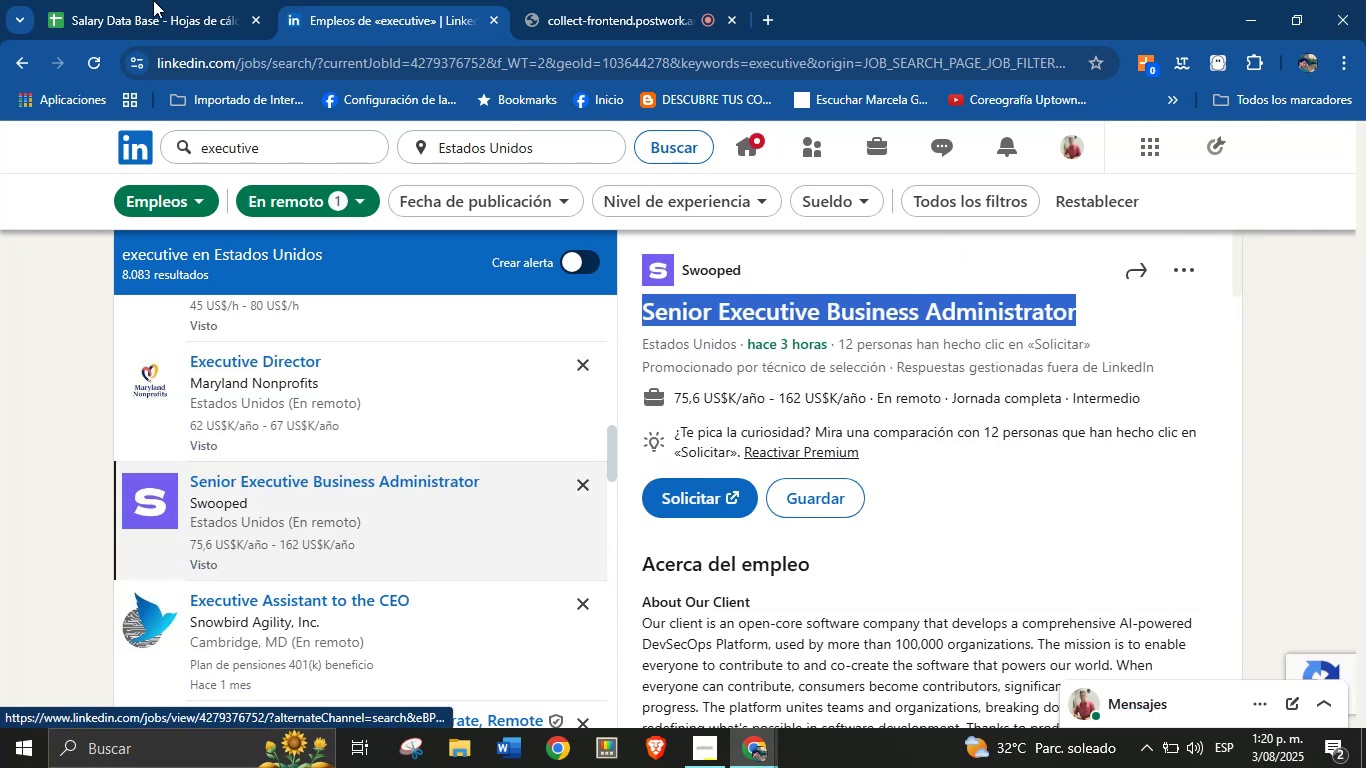 
left_click([66, 0])
 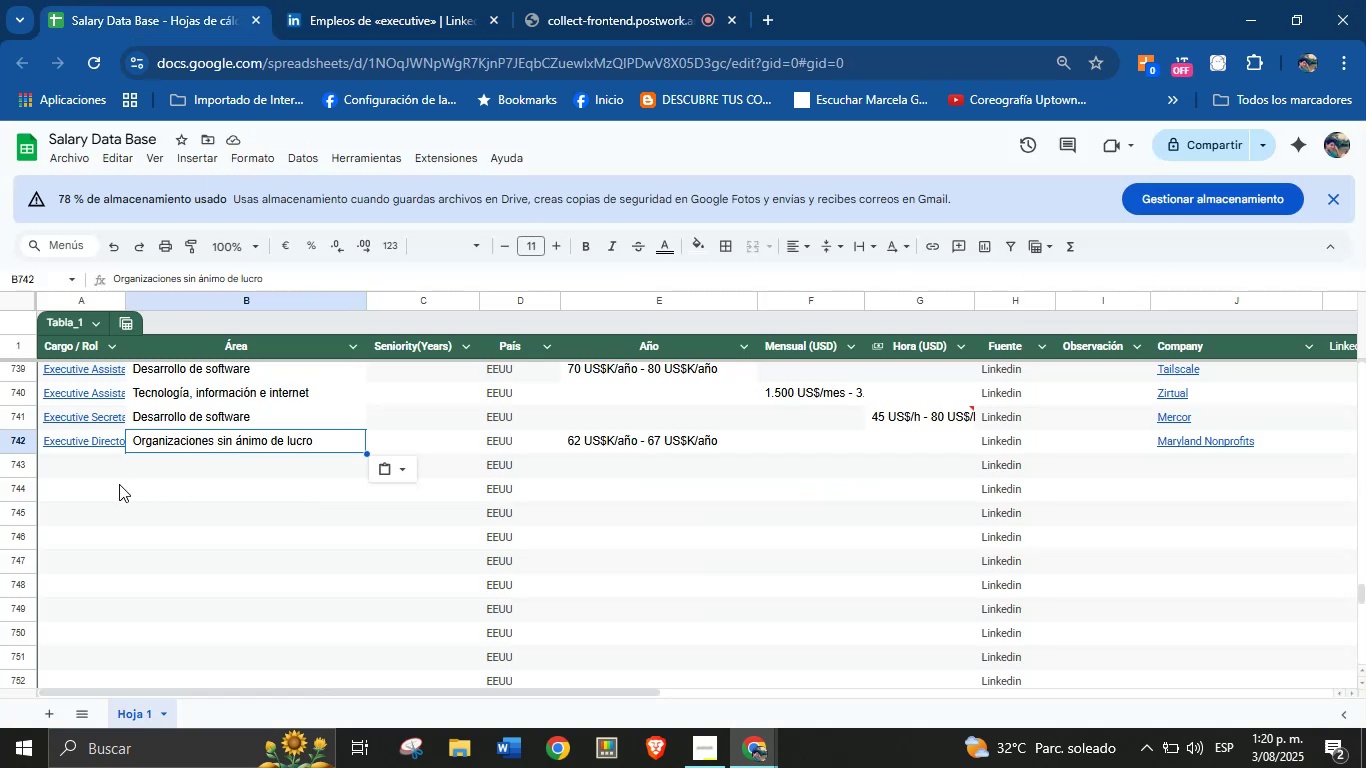 
key(Control+V)
 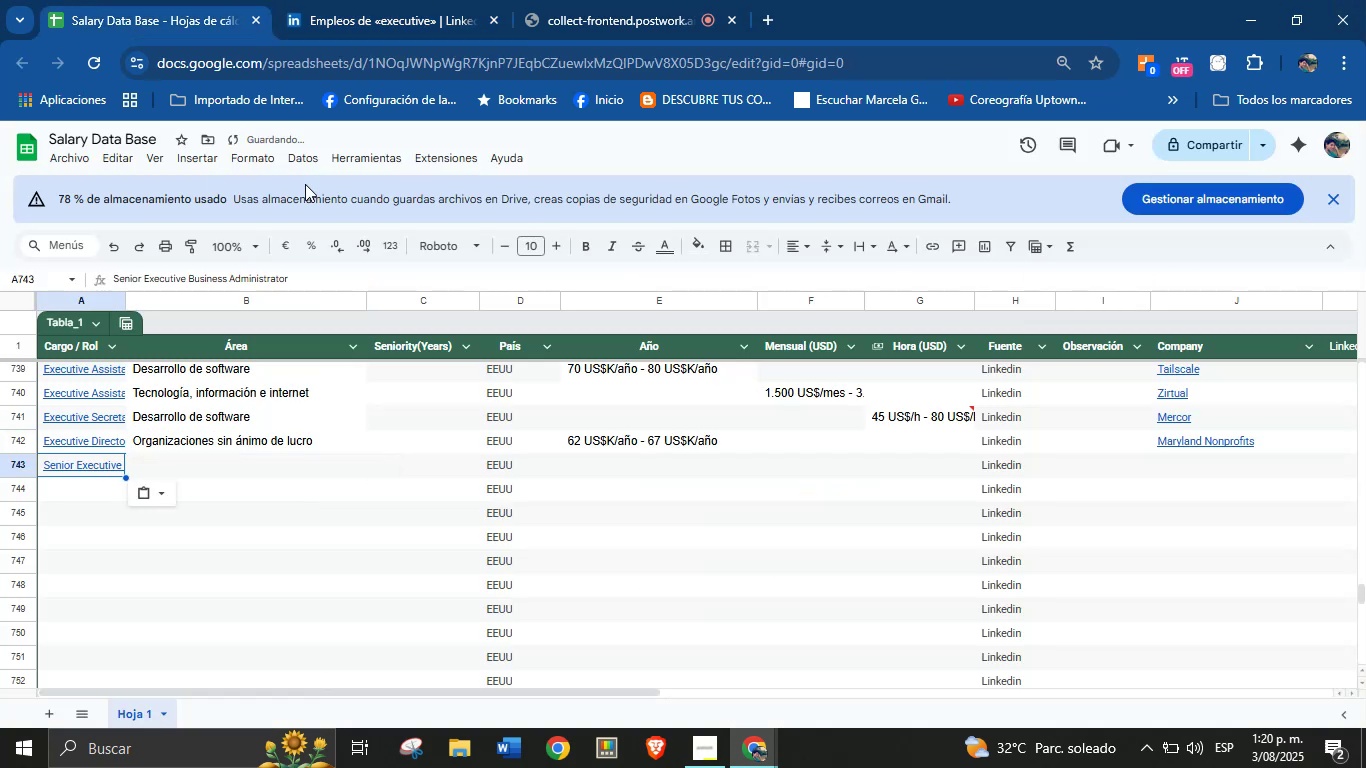 
left_click([441, 0])
 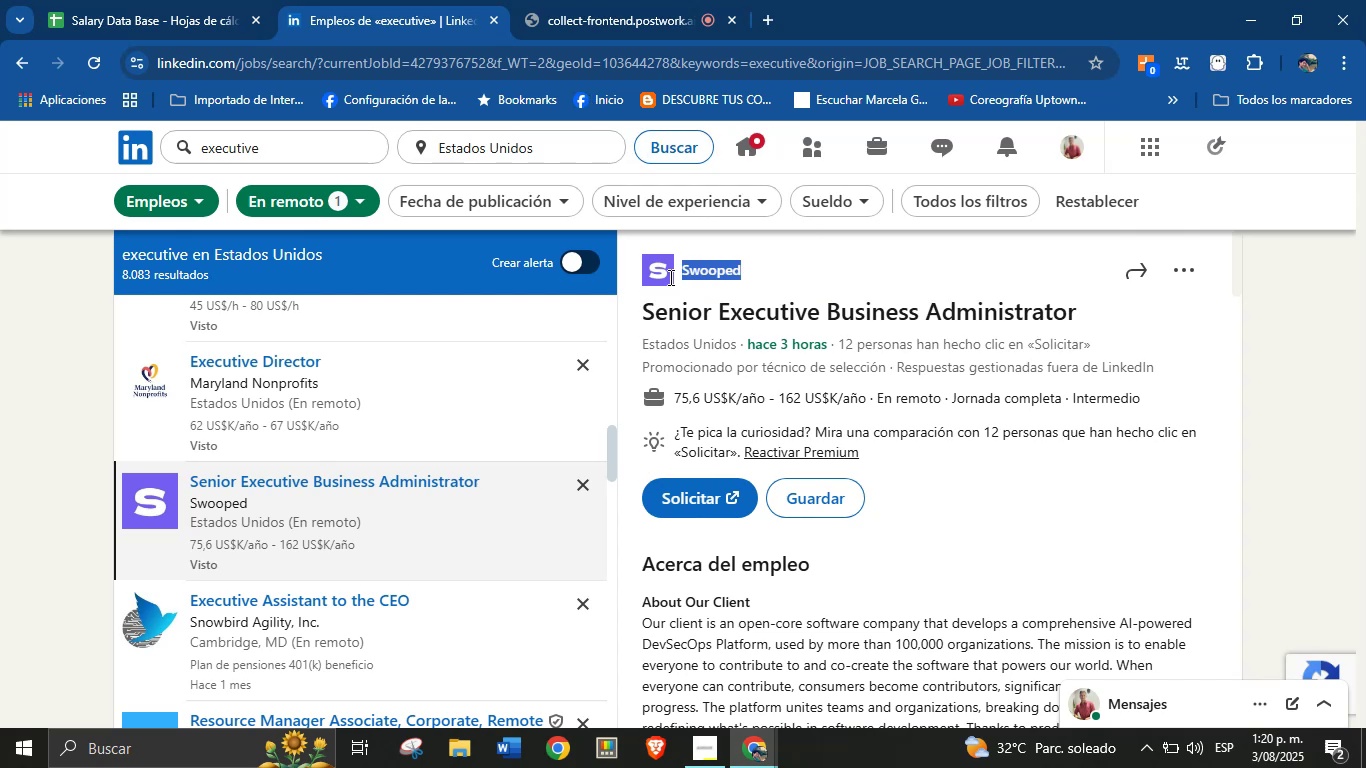 
key(Control+C)
 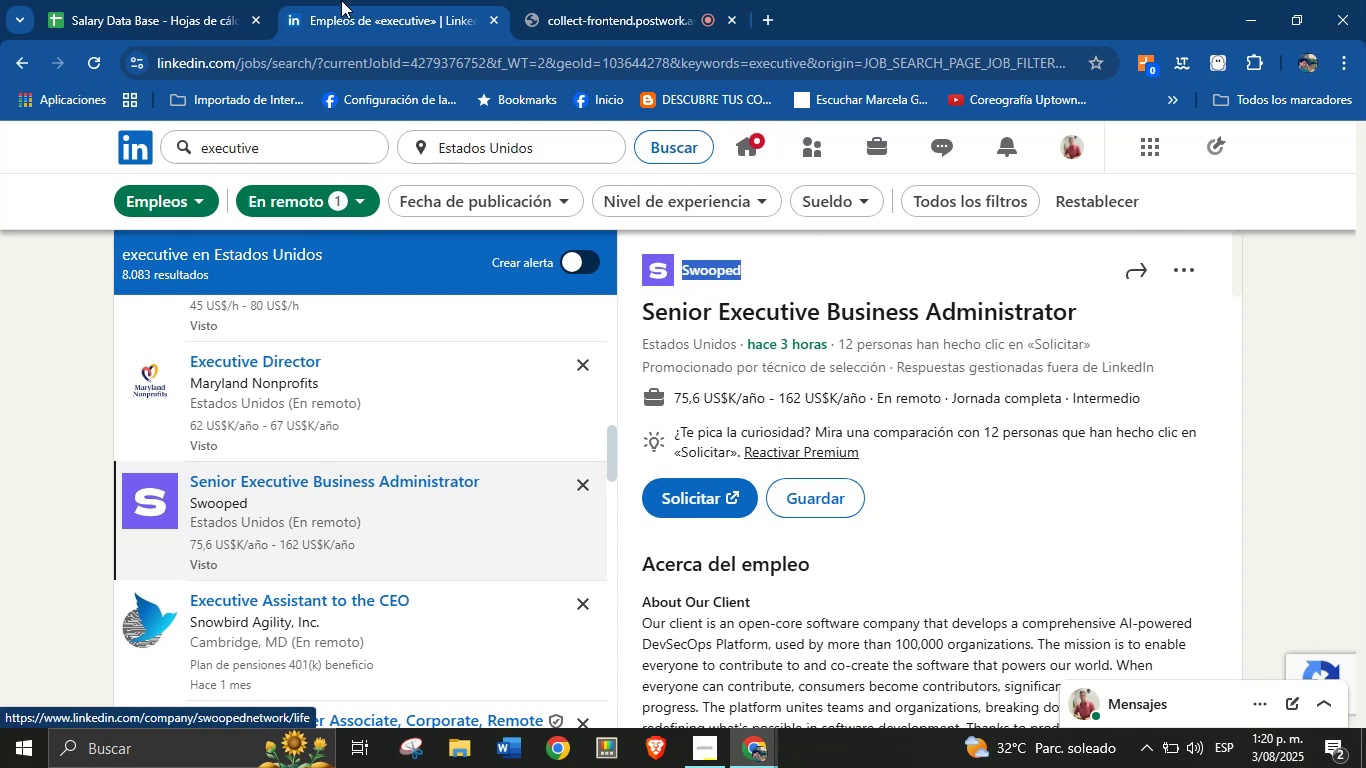 
left_click([242, 0])
 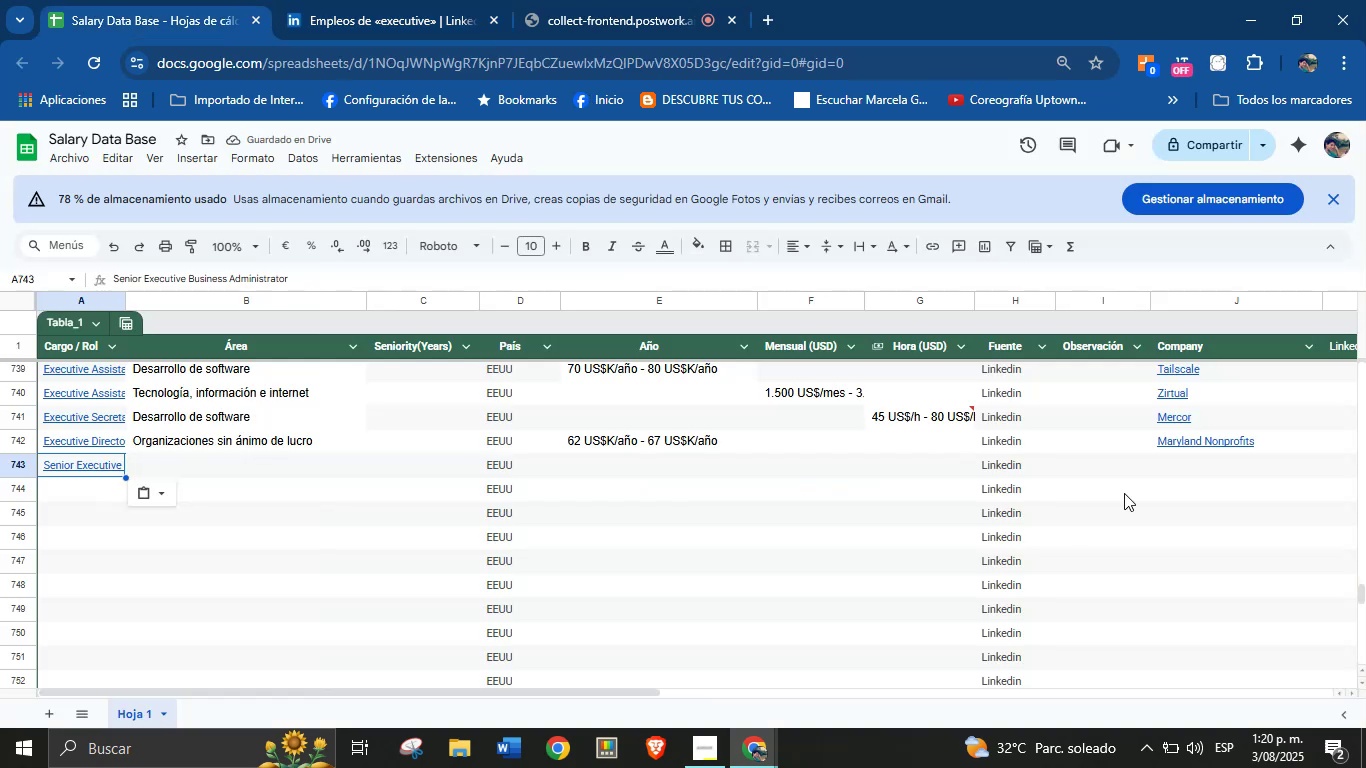 
left_click([1163, 478])
 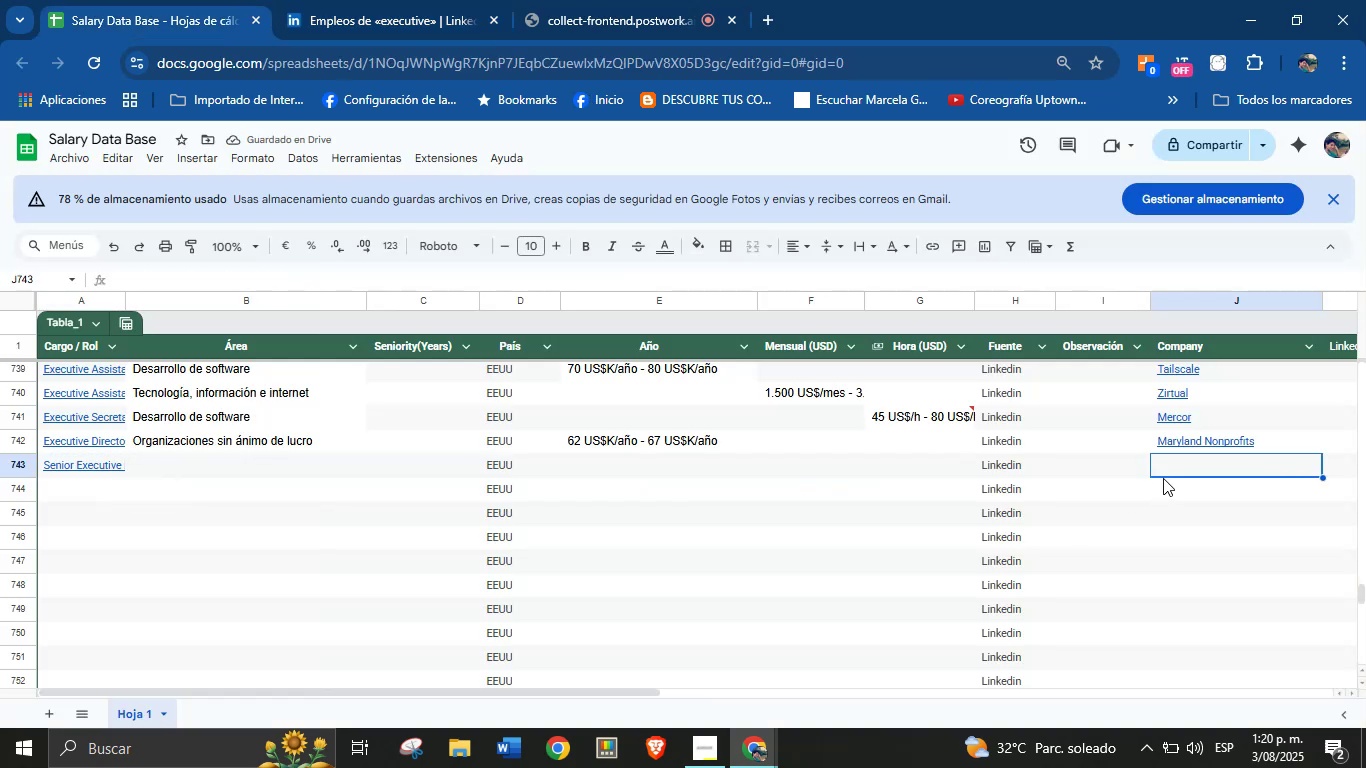 
key(Control+V)
 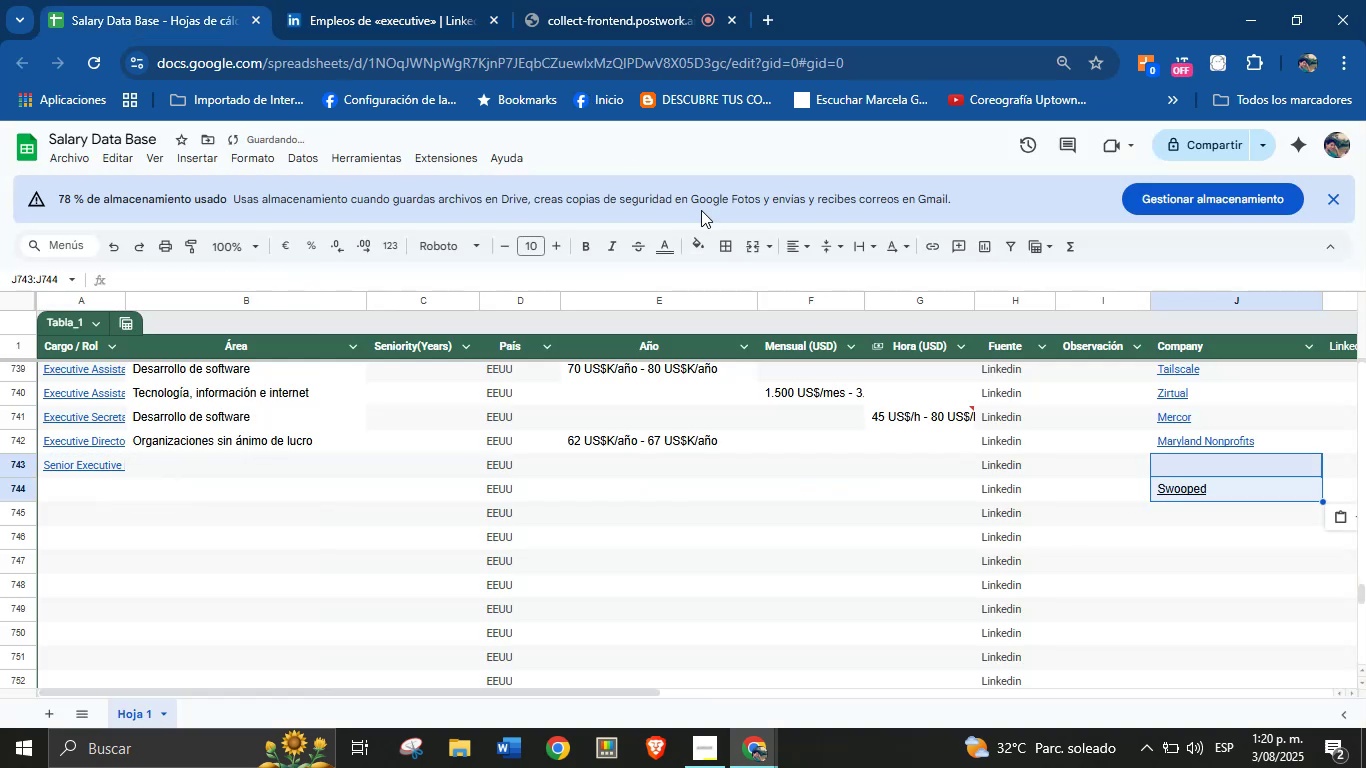 
key(Control+Z)
 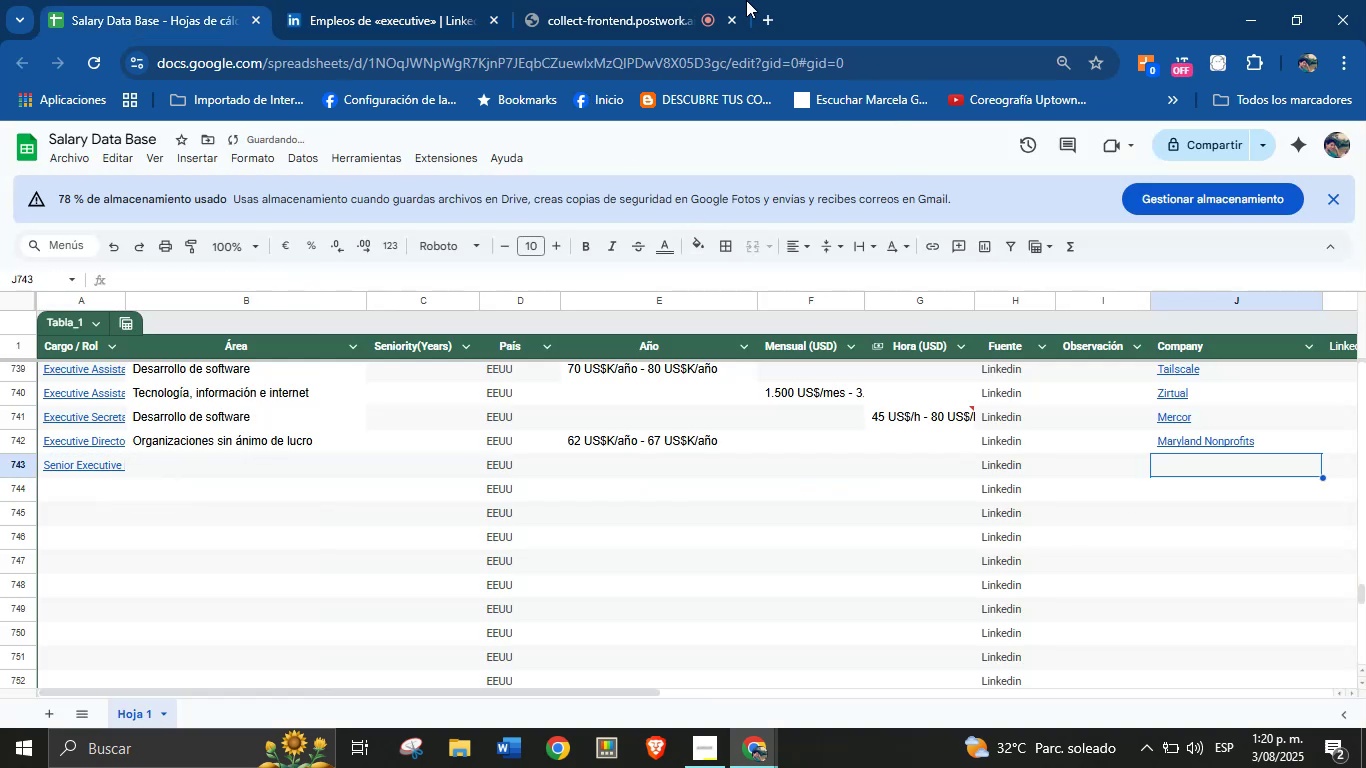 
left_click([390, 0])
 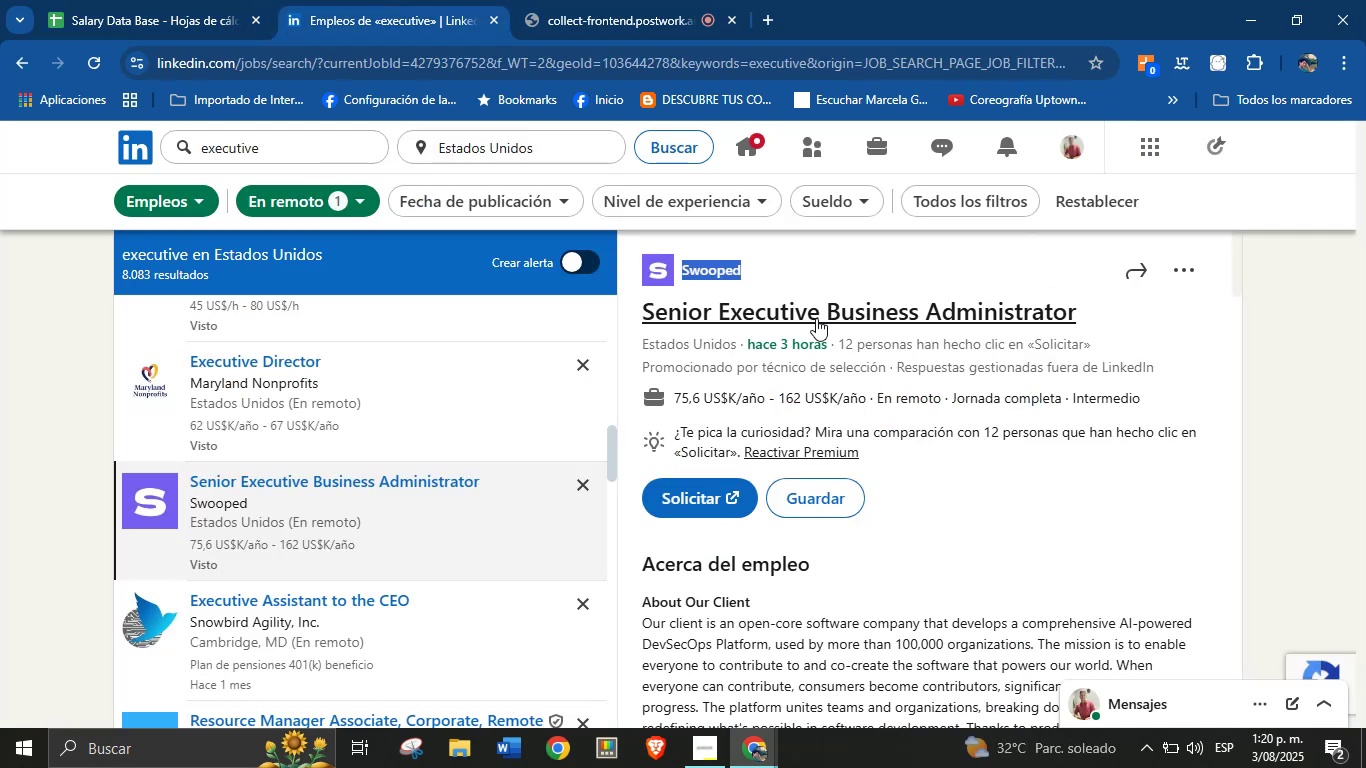 
left_click([790, 265])
 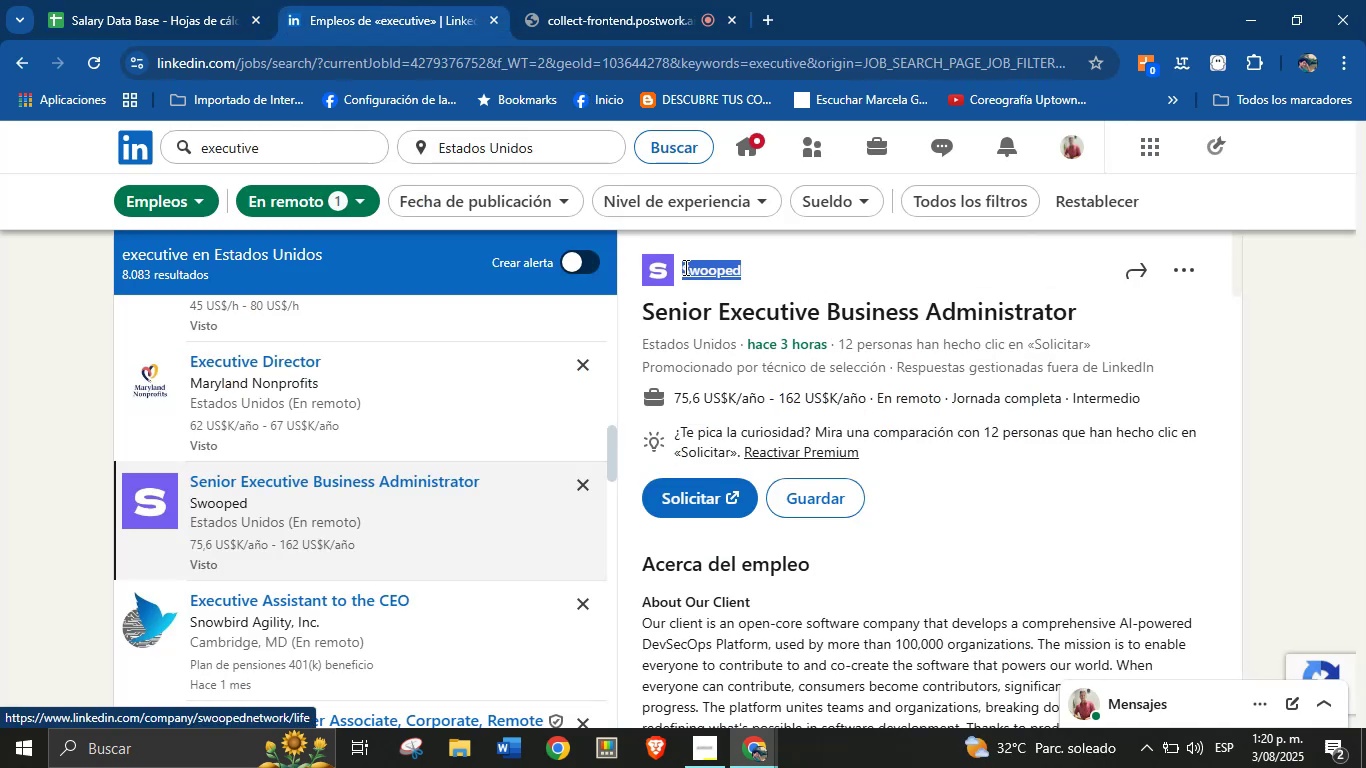 
key(Control+C)
 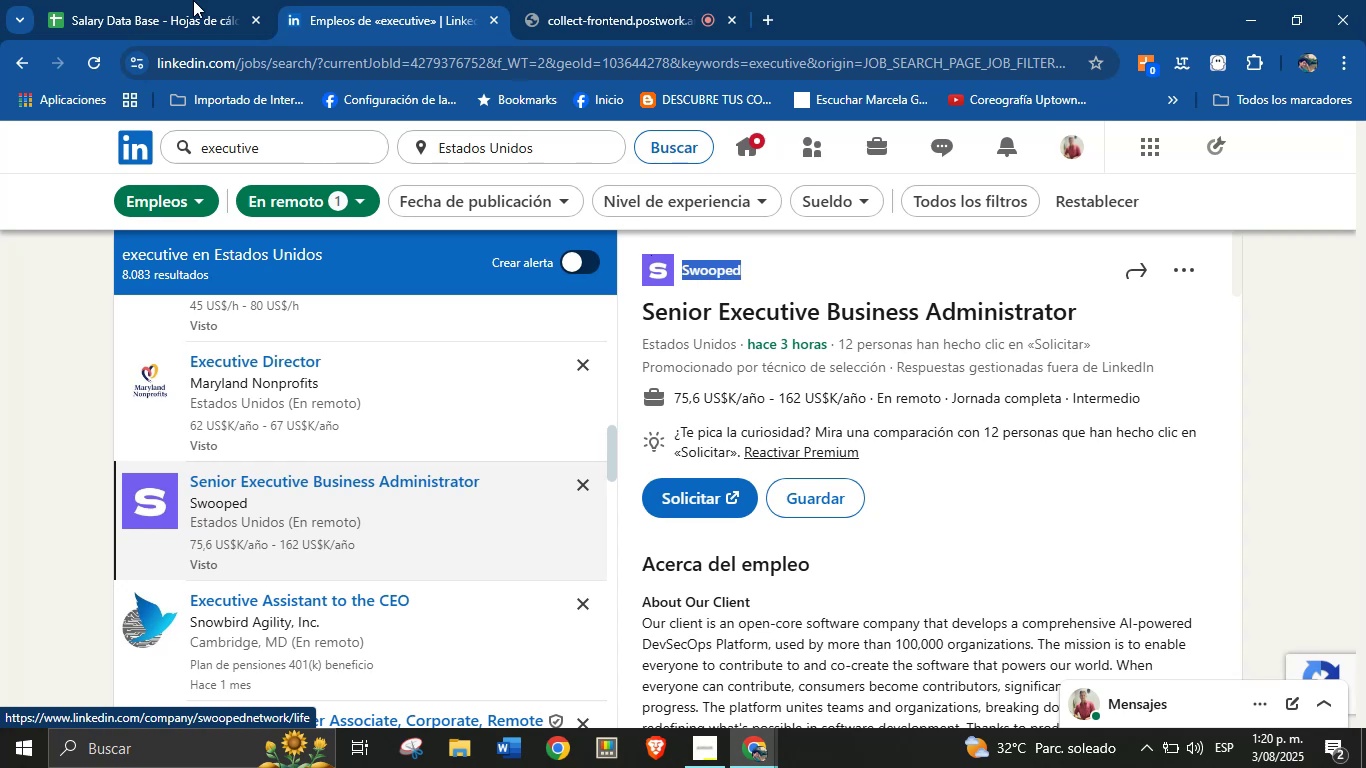 
left_click([194, 0])
 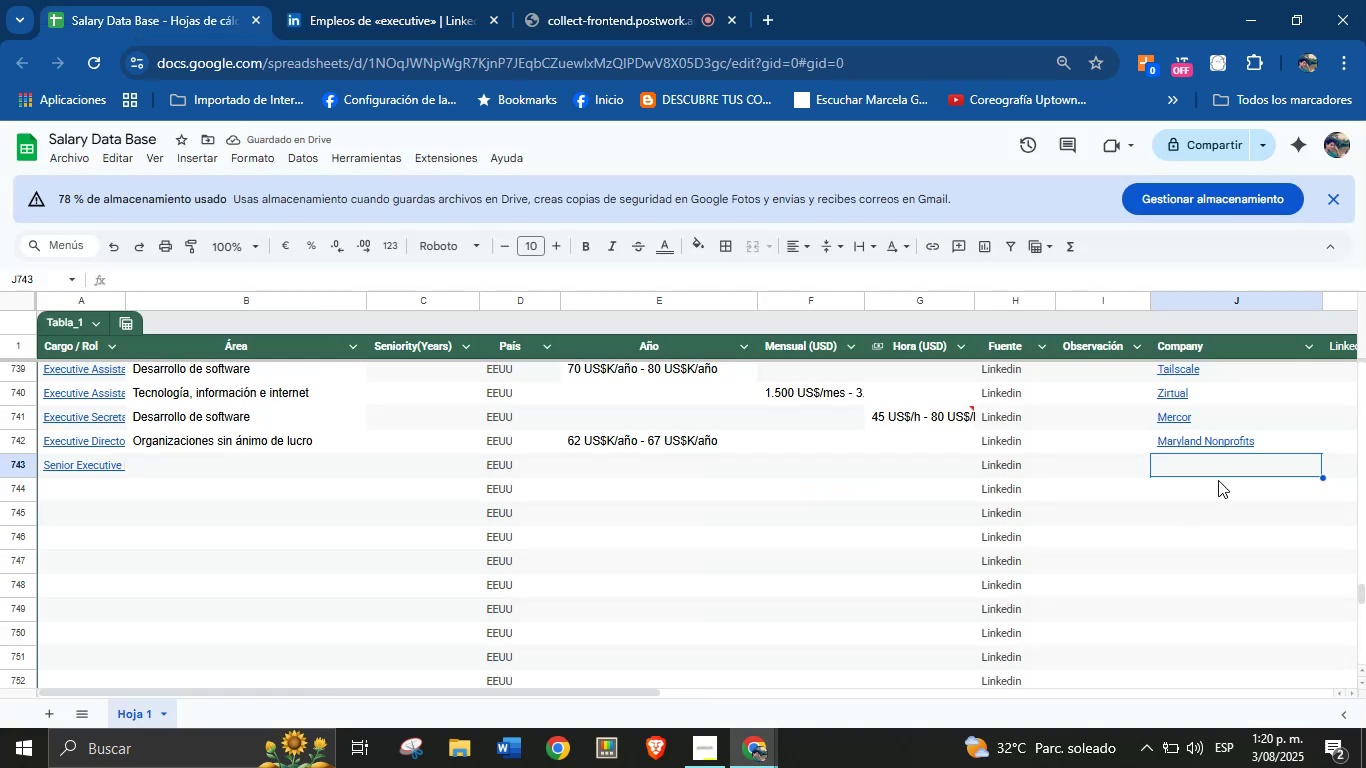 
left_click([1206, 469])
 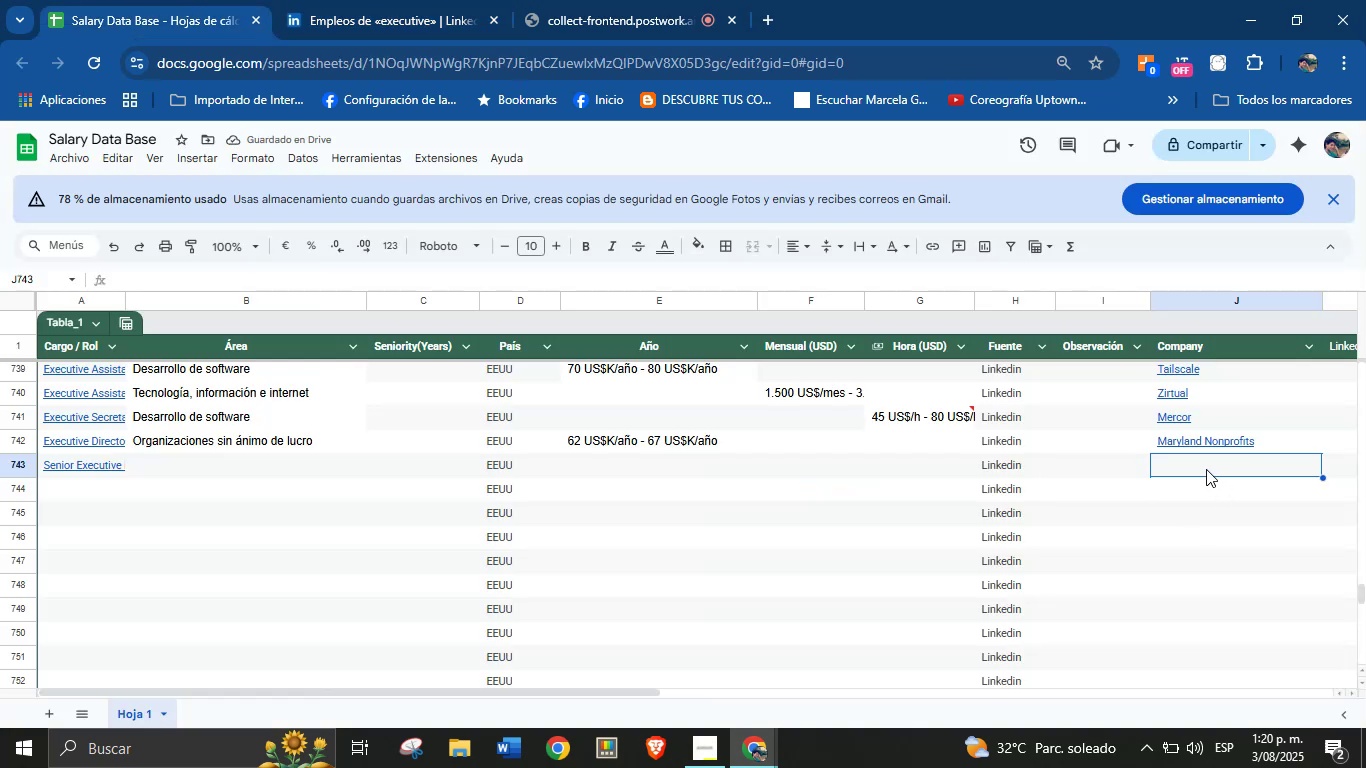 
key(Control+V)
 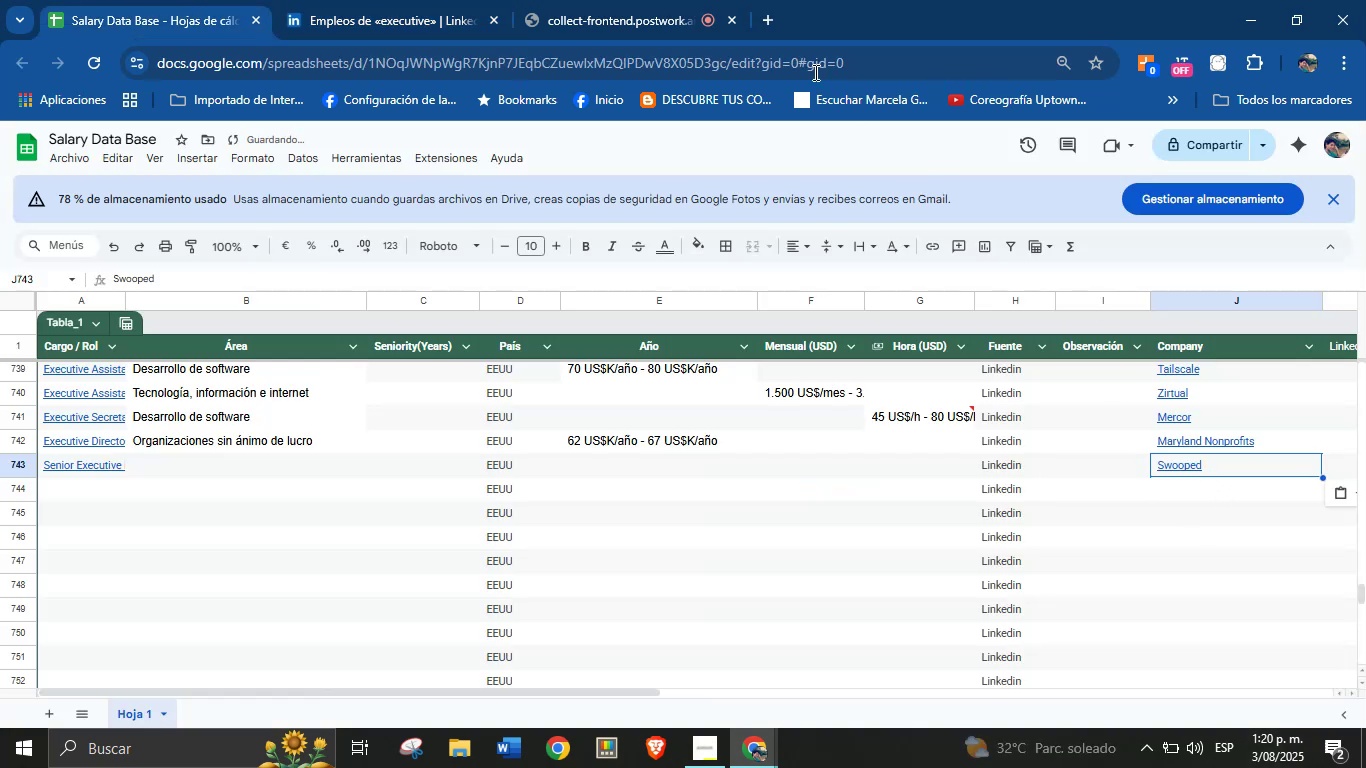 
left_click([422, 0])
 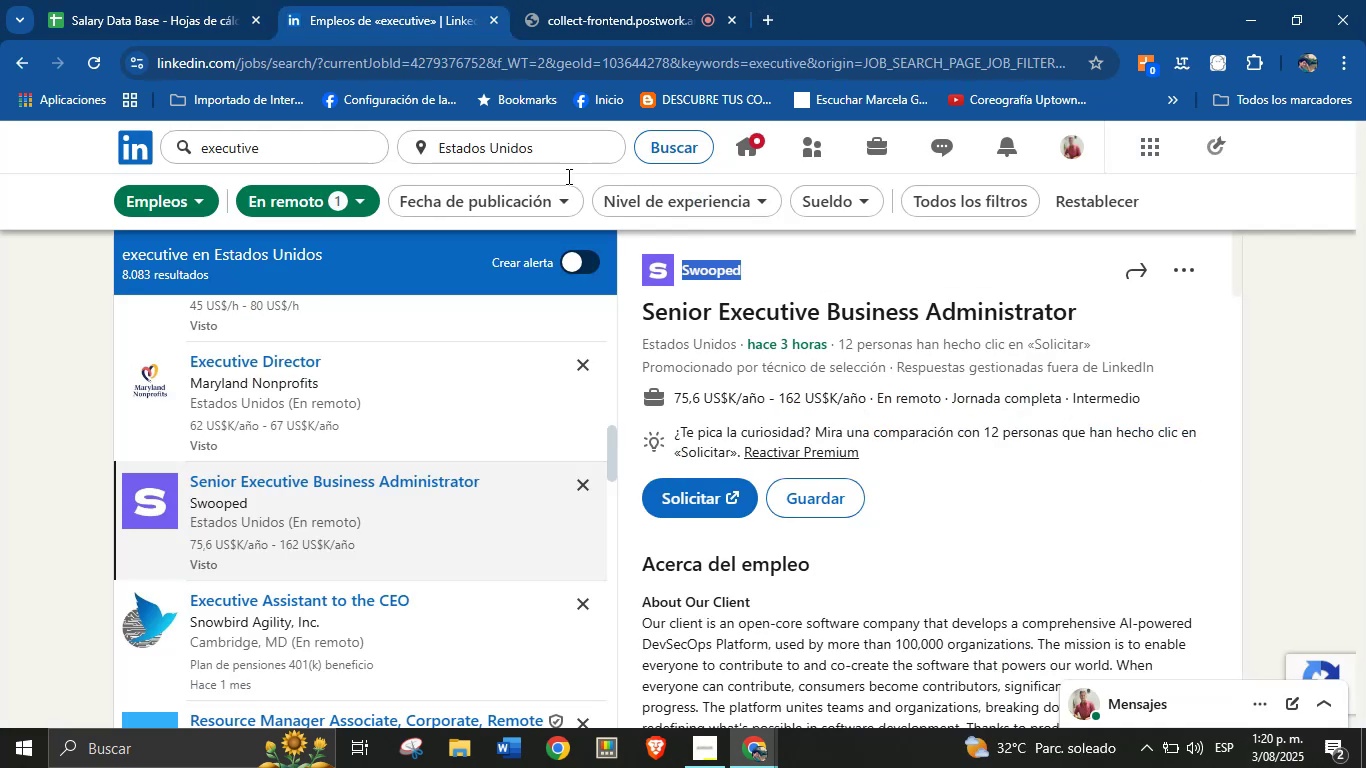 
scroll: coordinate [754, 438], scroll_direction: none, amount: 0.0
 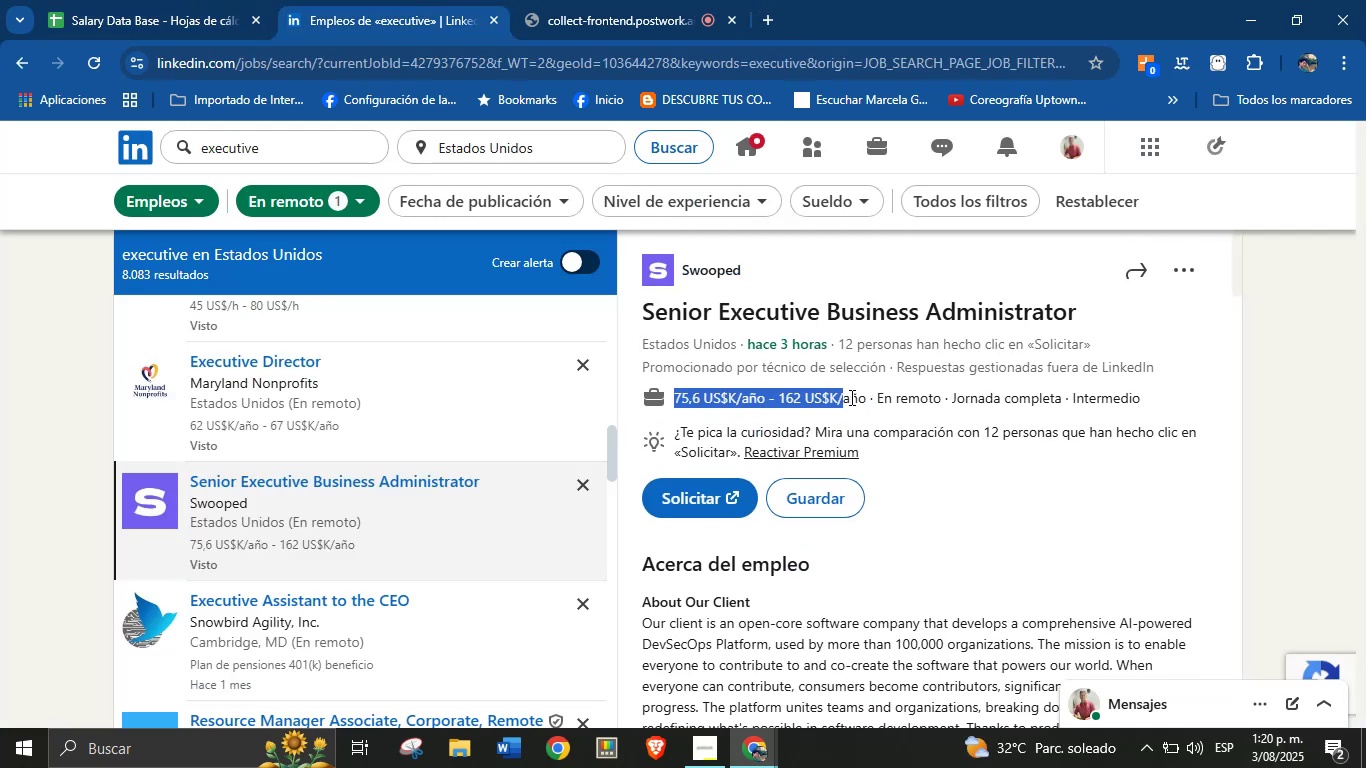 
key(Control+C)
 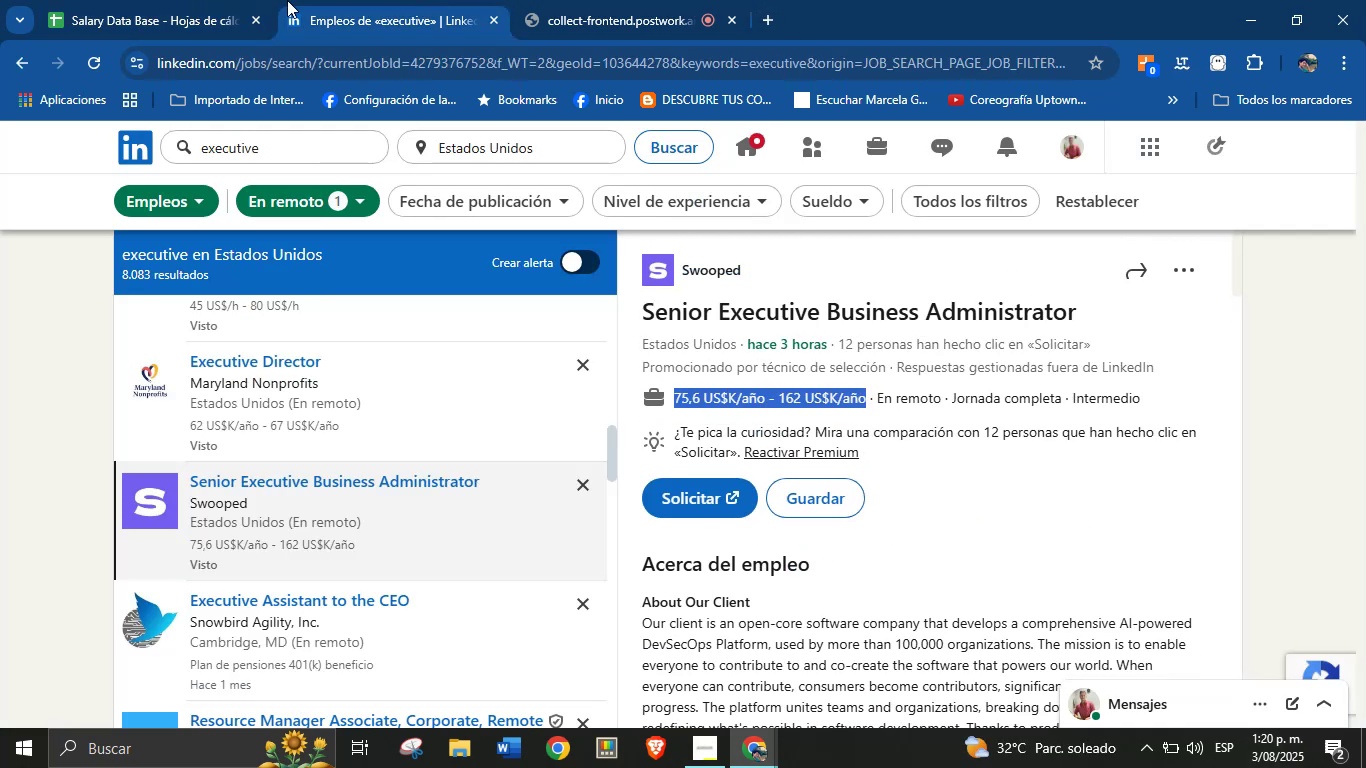 
left_click([202, 0])
 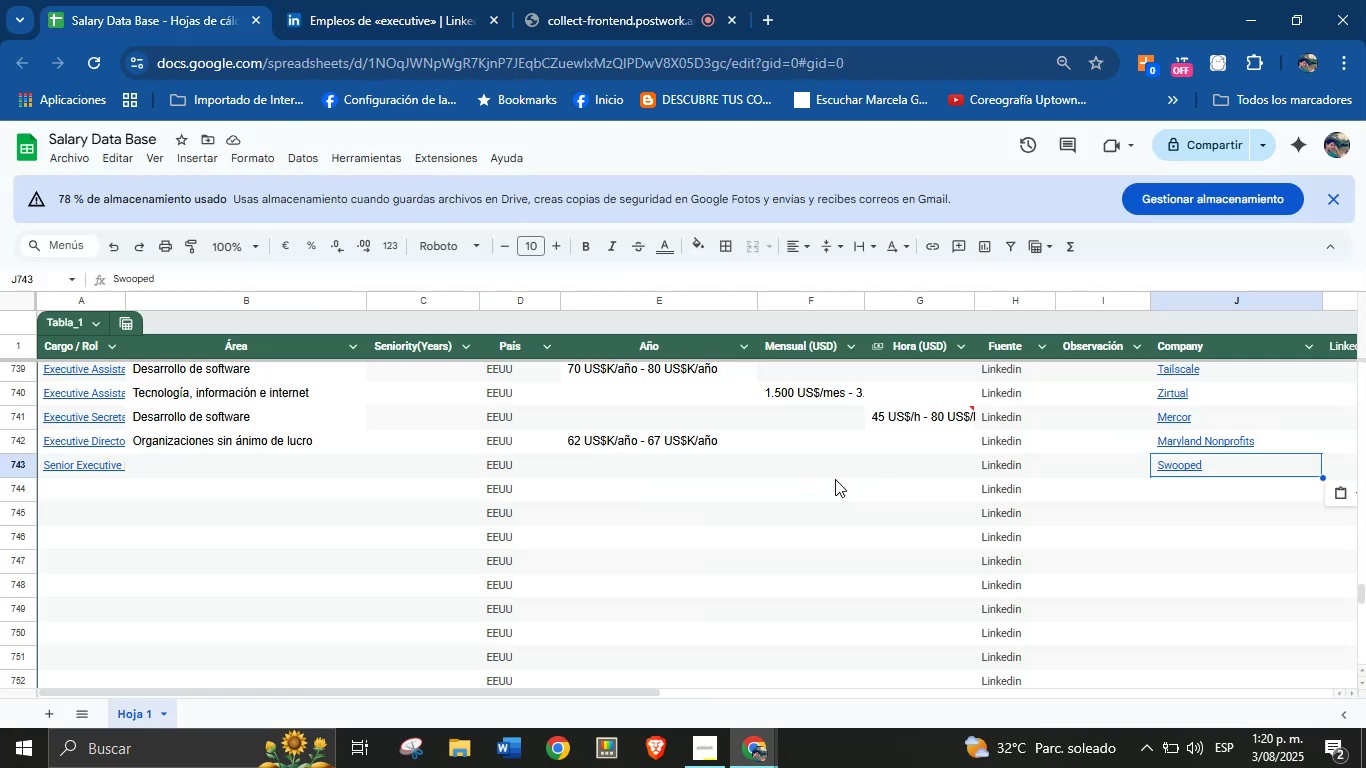 
left_click([876, 468])
 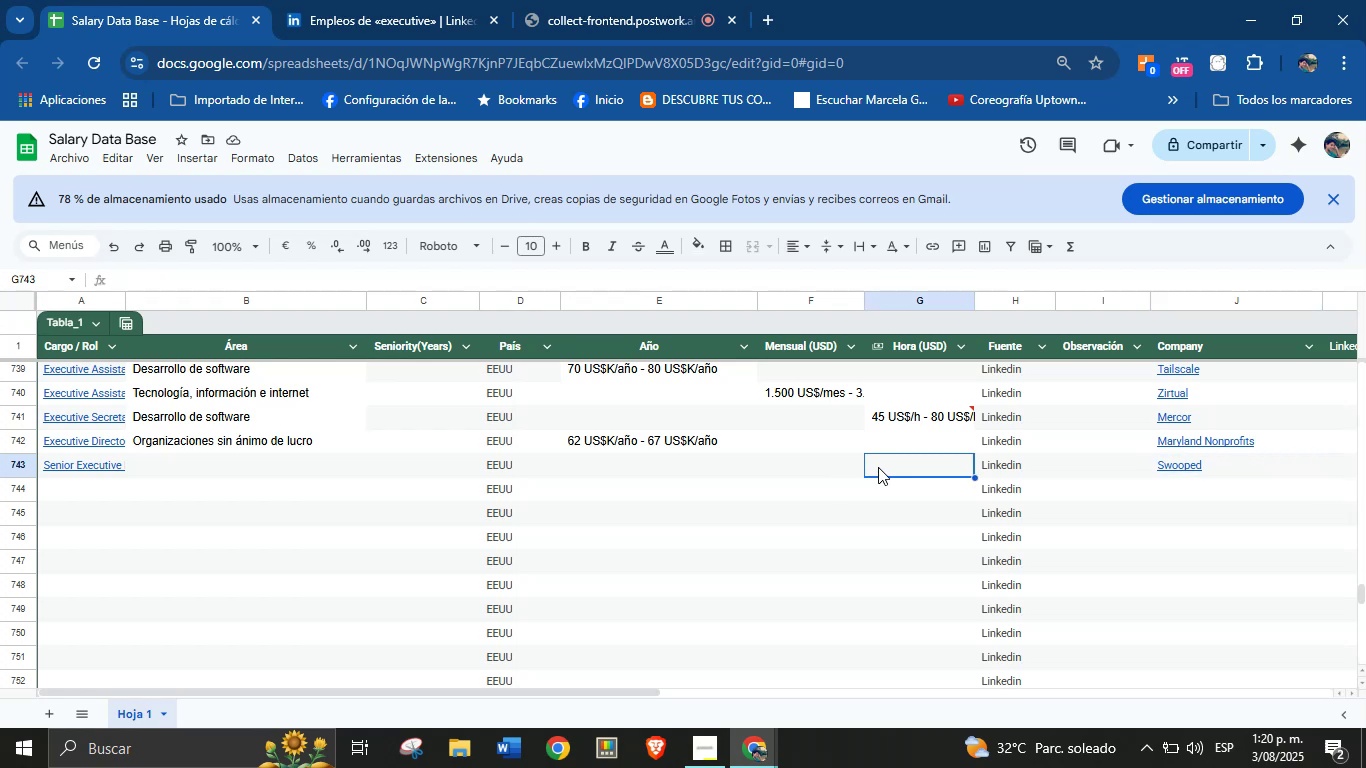 
hold_key(key=ControlLeft, duration=0.67)
 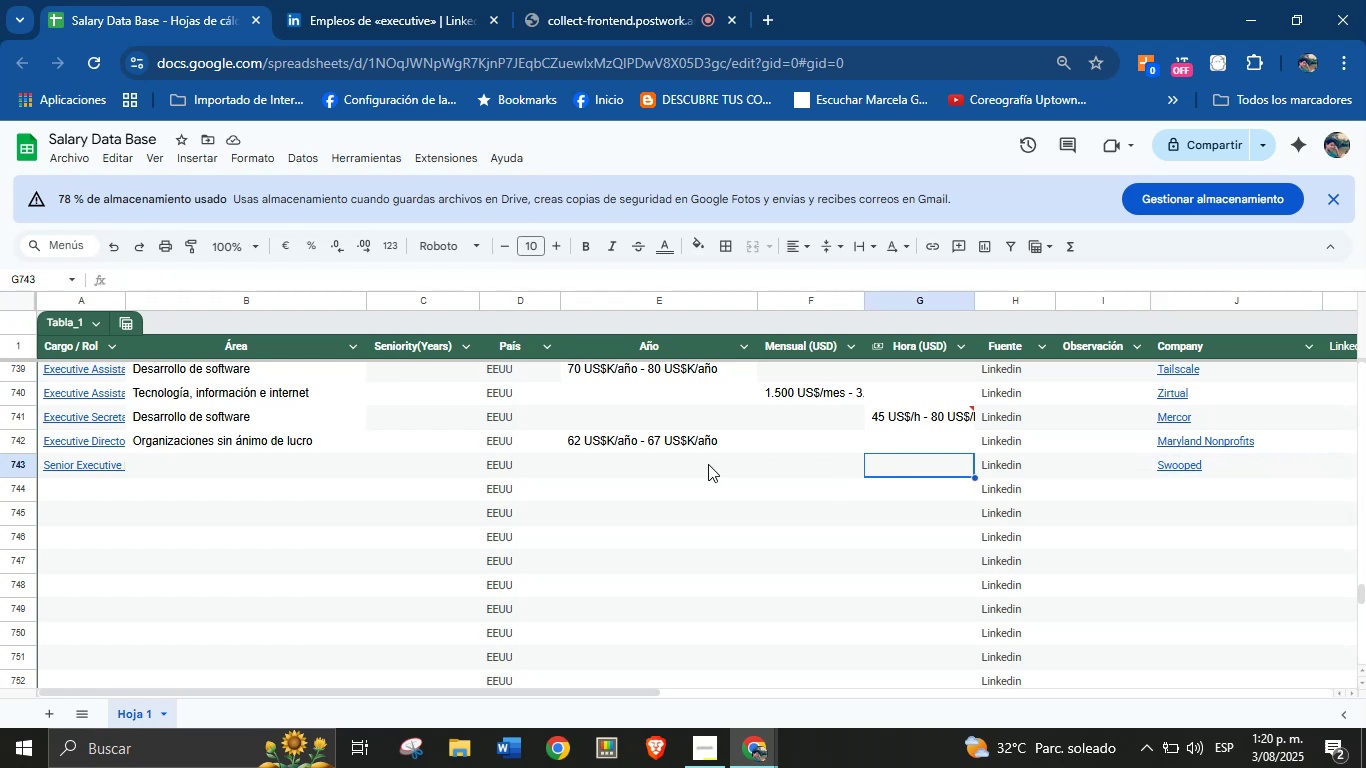 
left_click([707, 464])
 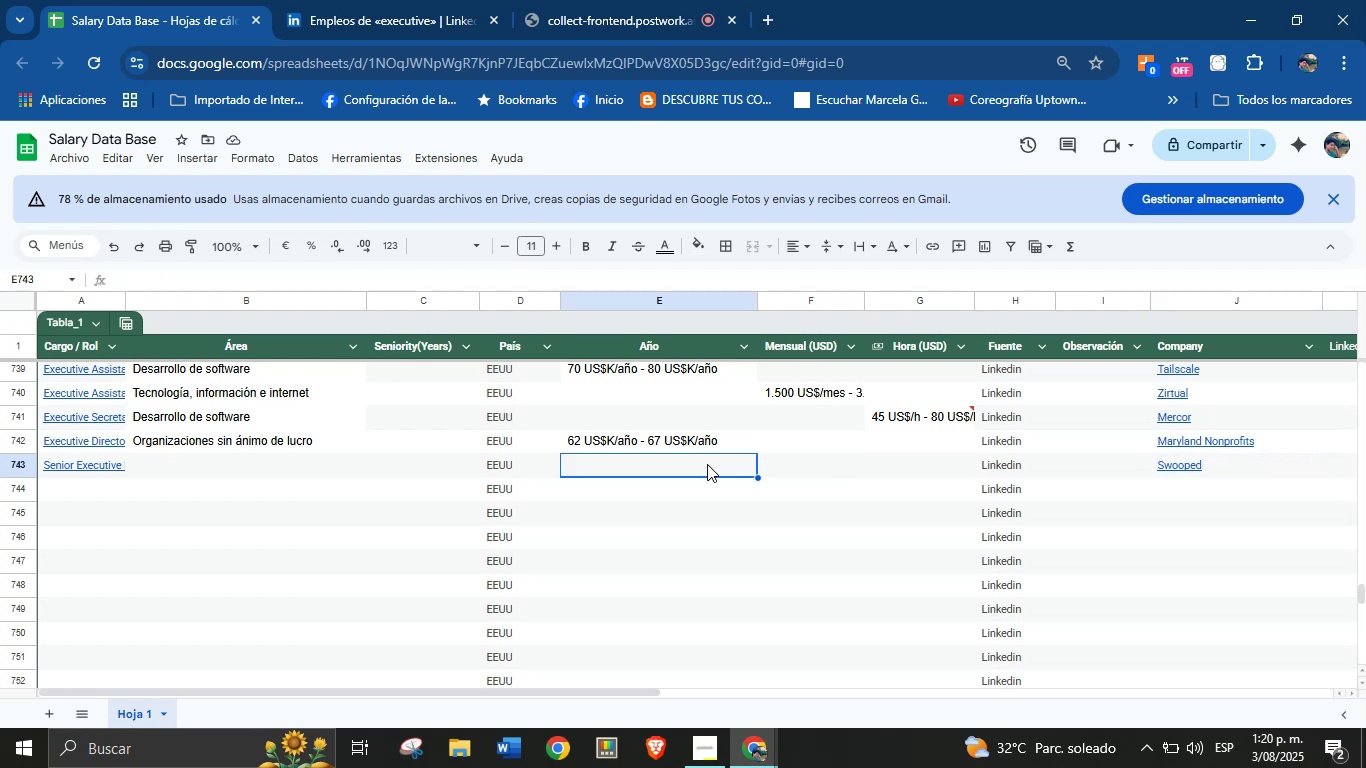 
key(Control+V)
 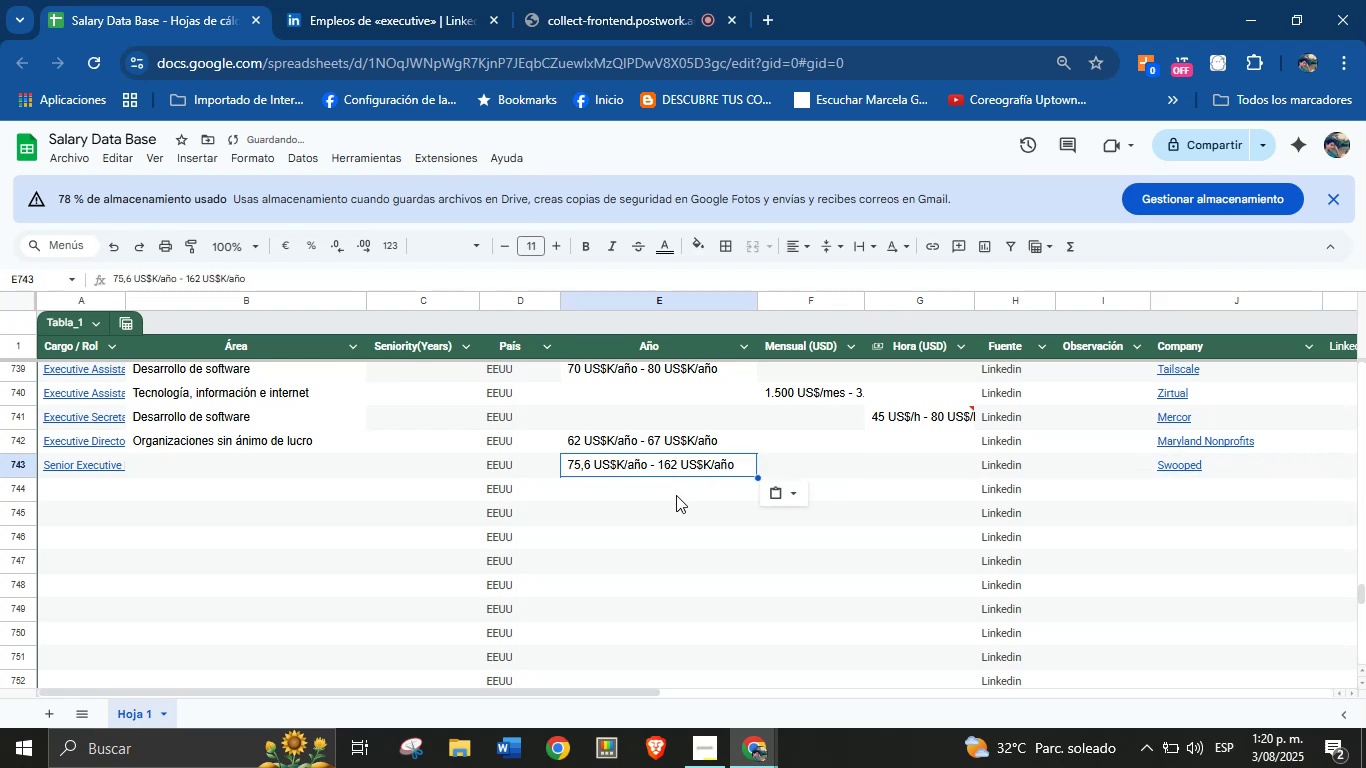 
left_click([374, 0])
 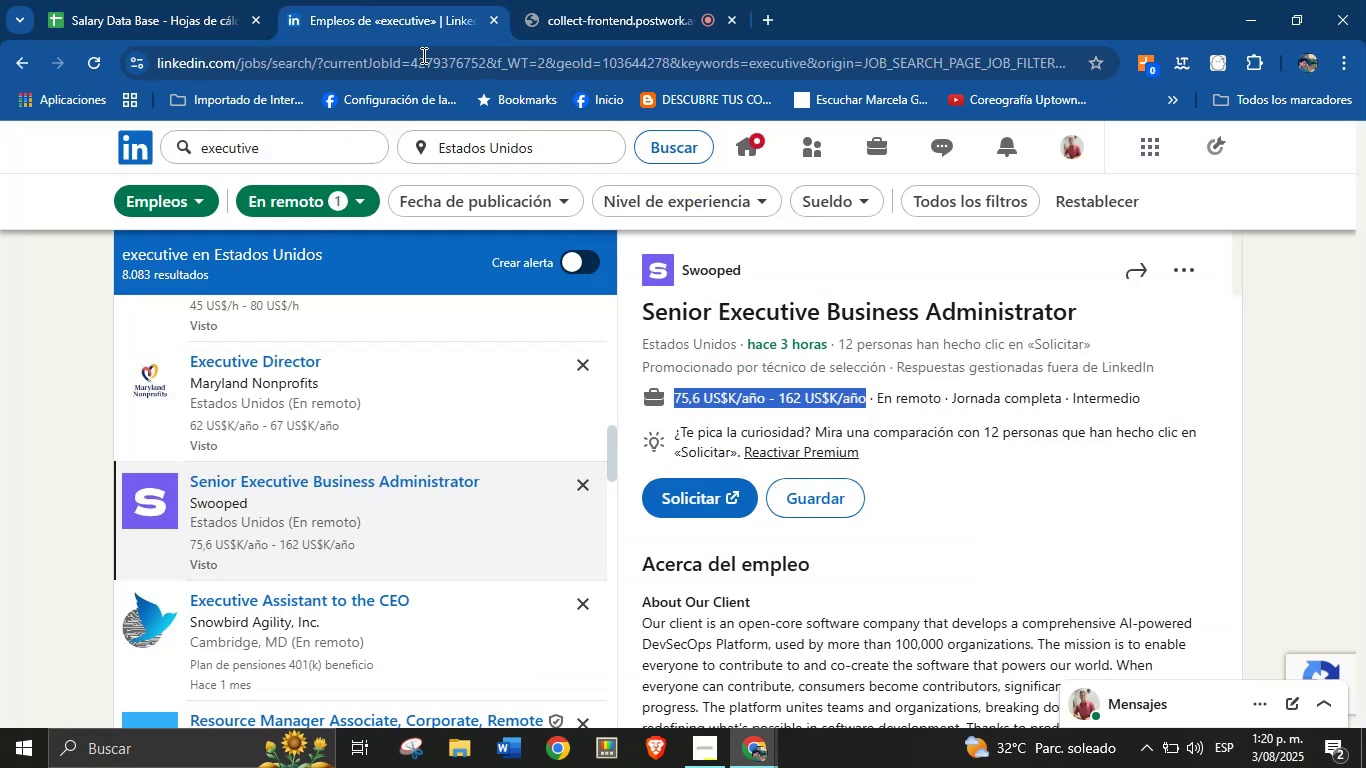 
scroll: coordinate [889, 507], scroll_direction: down, amount: 34.0
 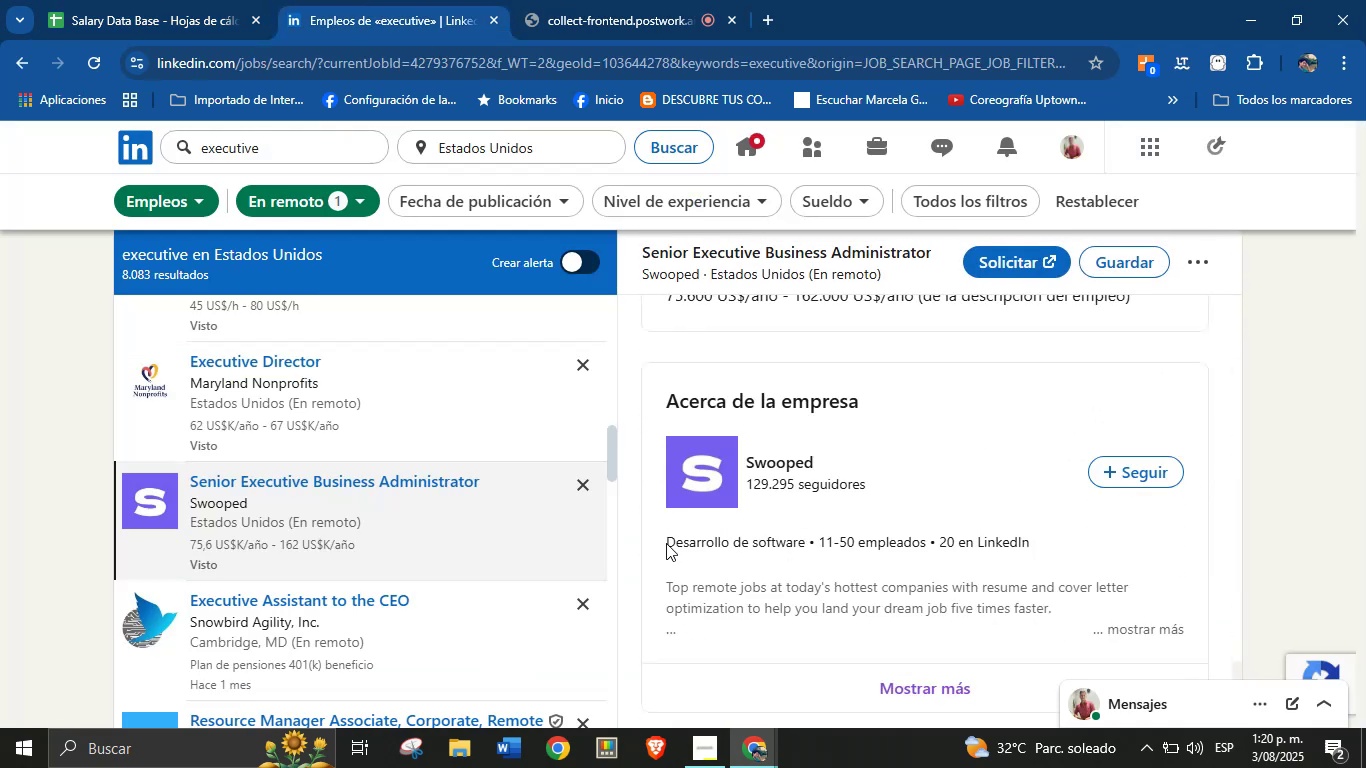 
key(Control+C)
 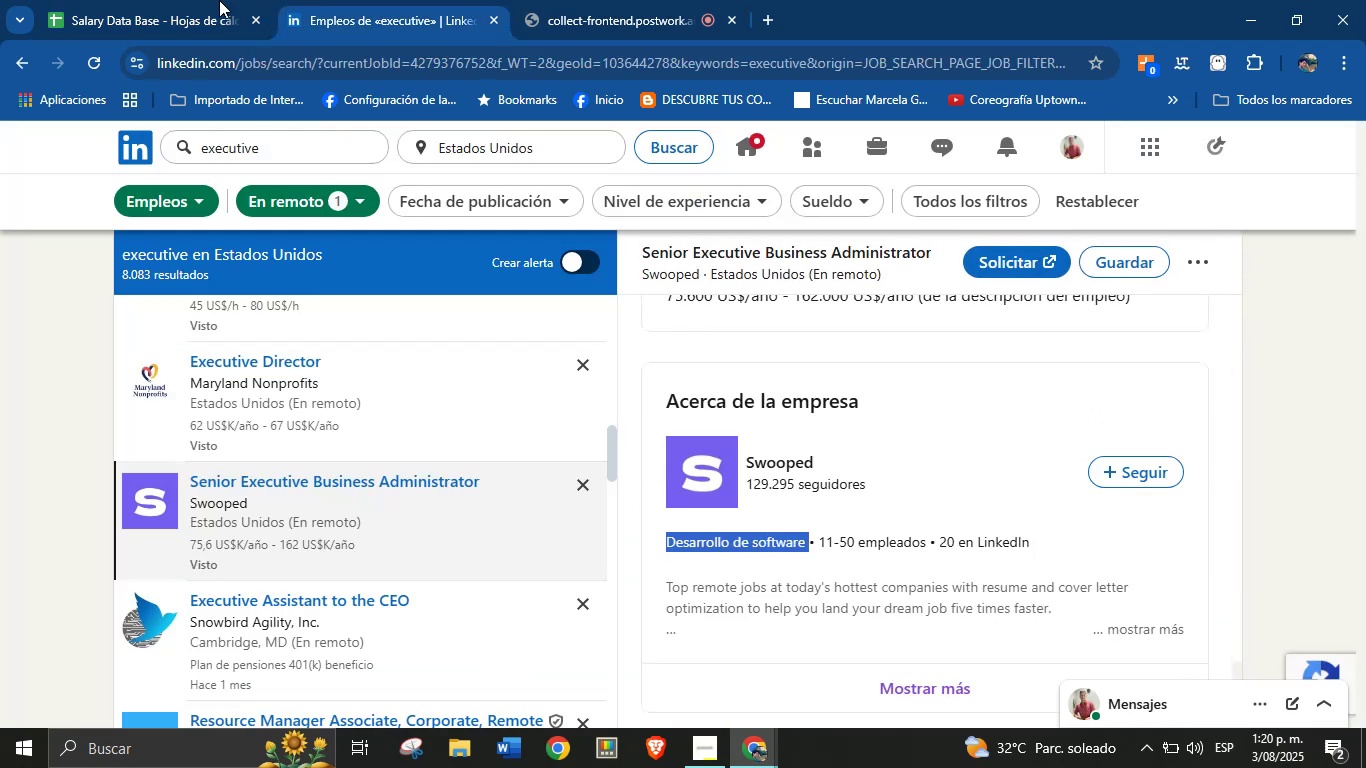 
left_click([191, 0])
 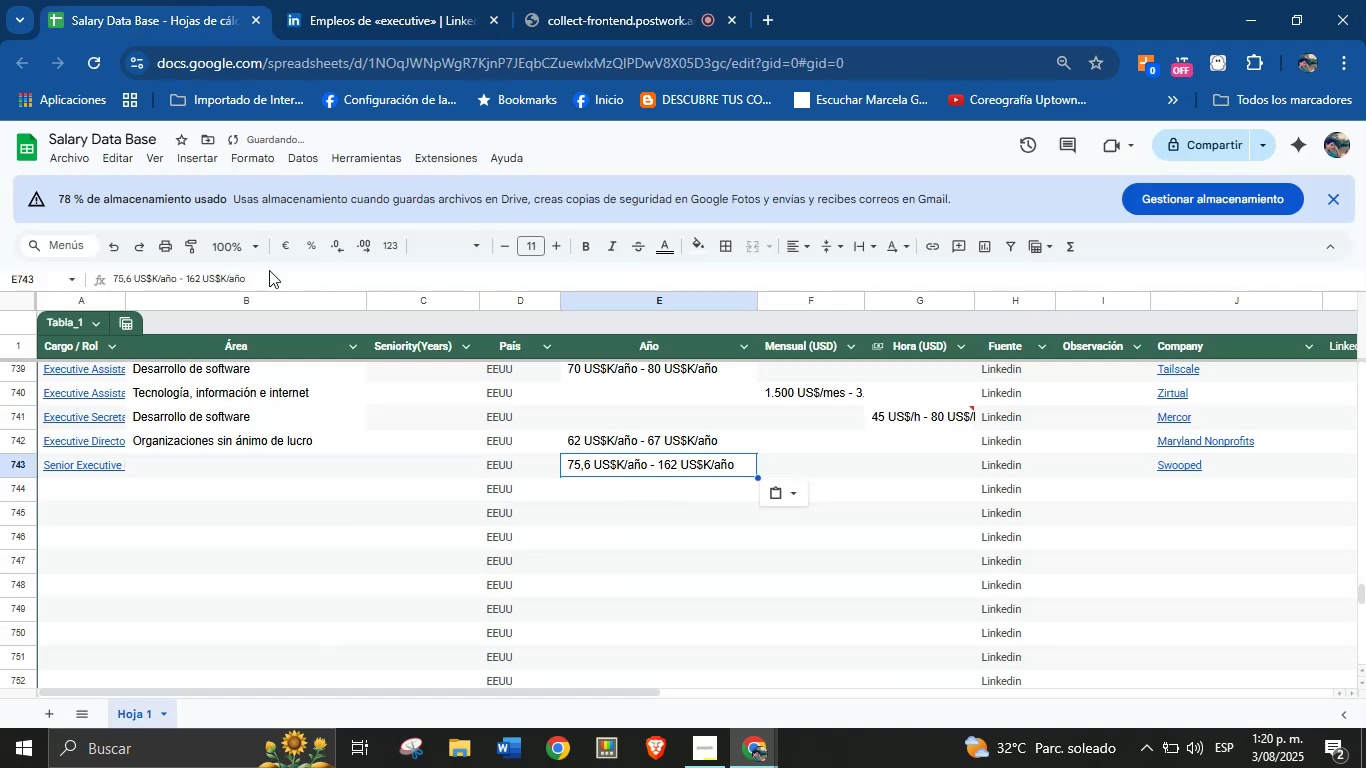 
left_click([169, 522])
 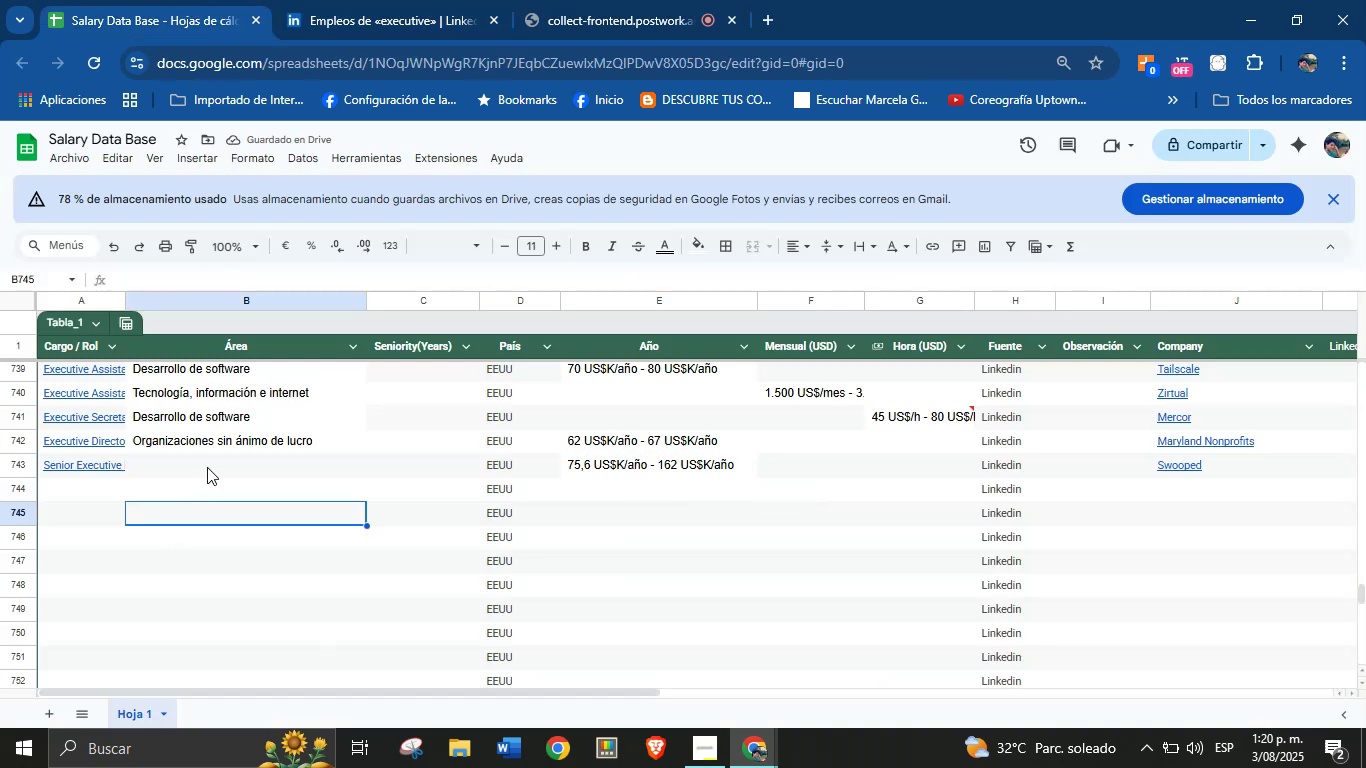 
key(Control+V)
 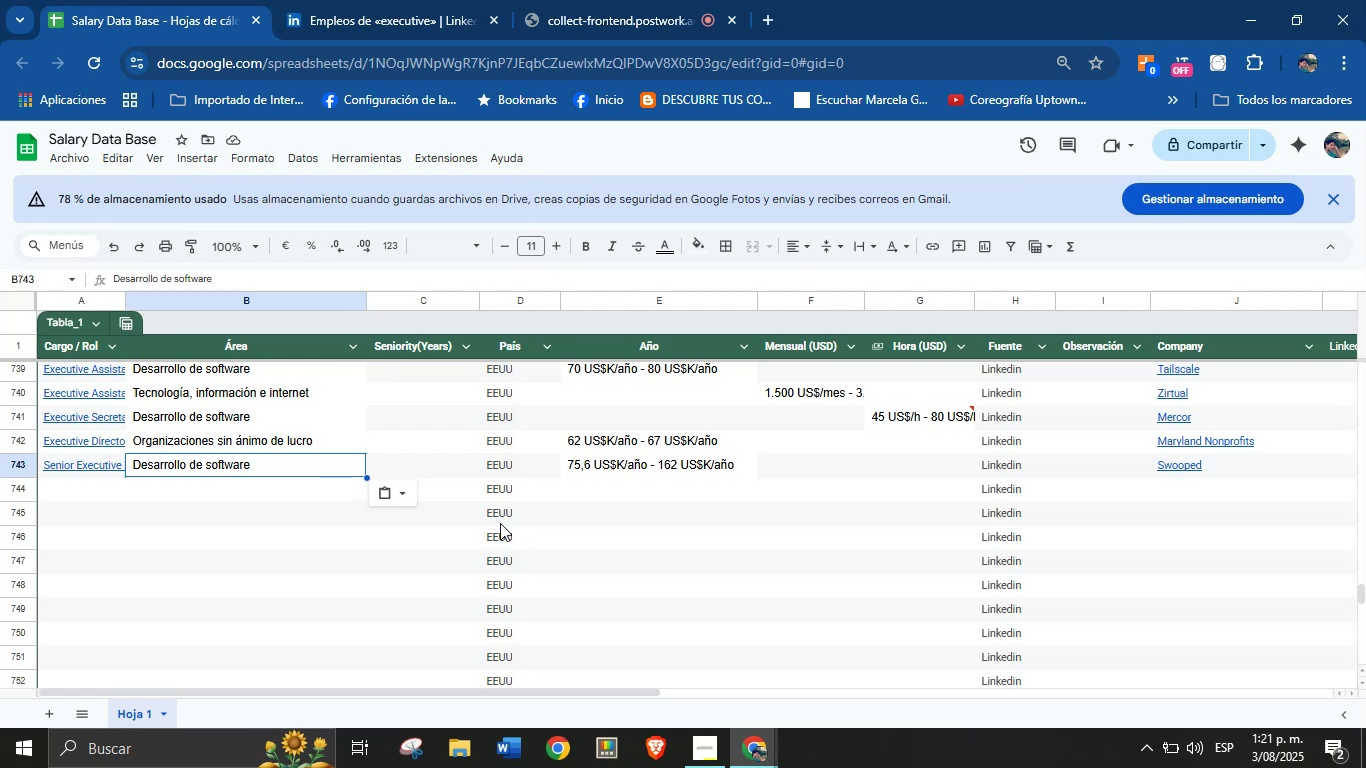 
wait(48.59)
 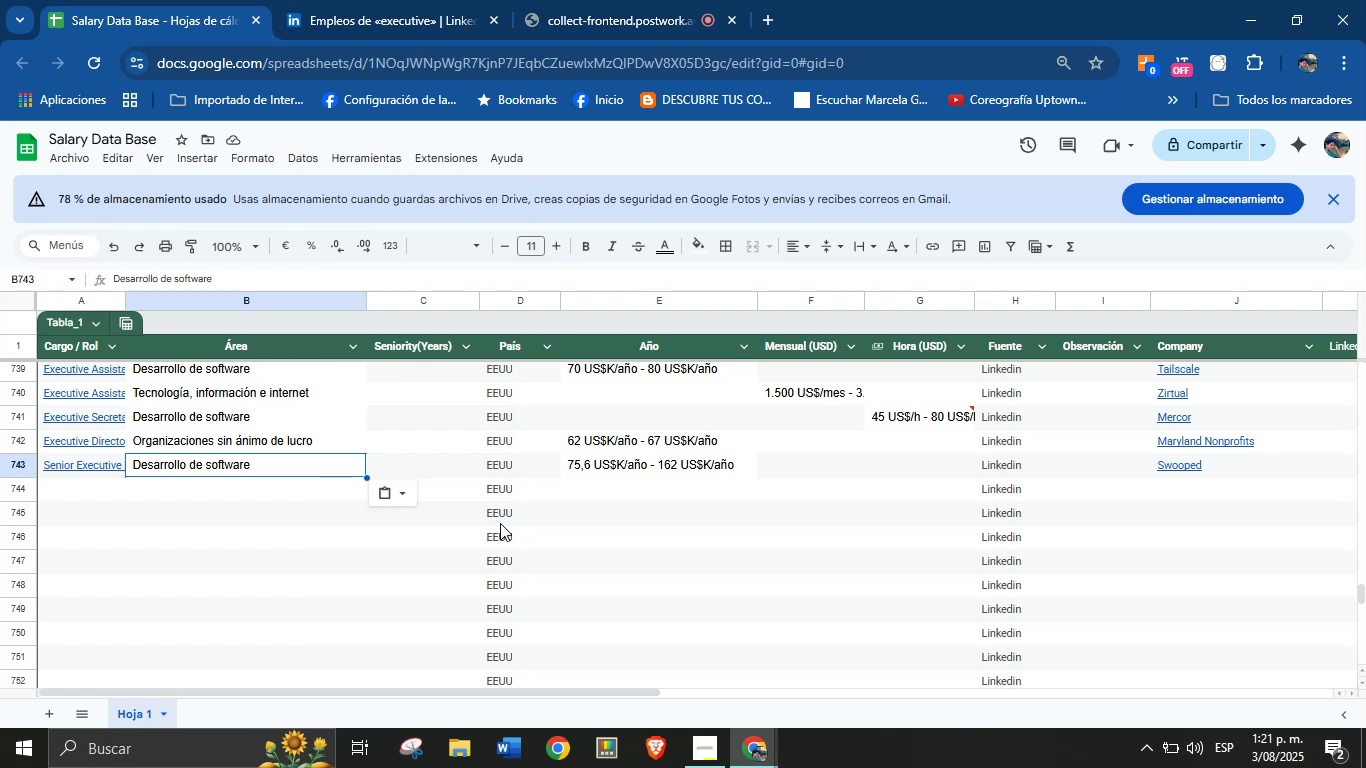 
left_click([418, 4])
 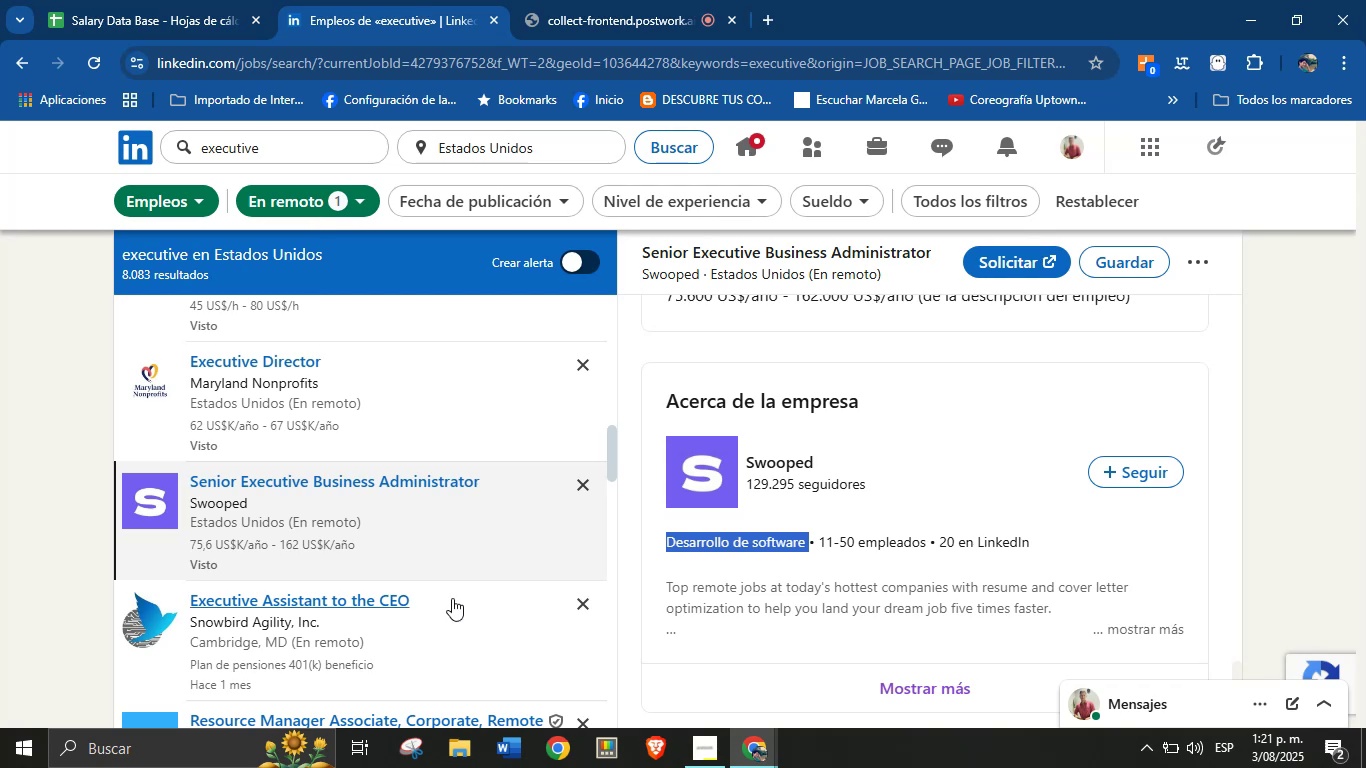 
scroll: coordinate [351, 445], scroll_direction: down, amount: 4.0
 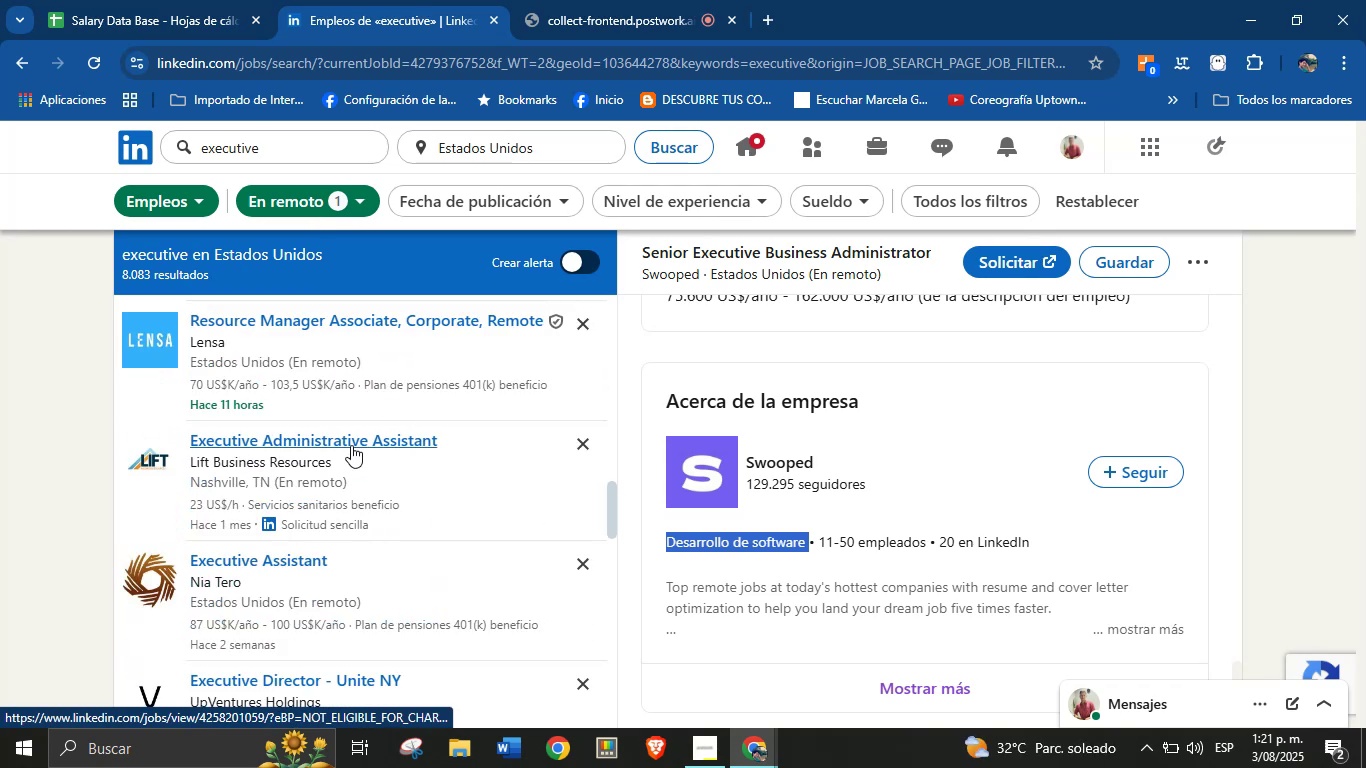 
left_click([351, 445])
 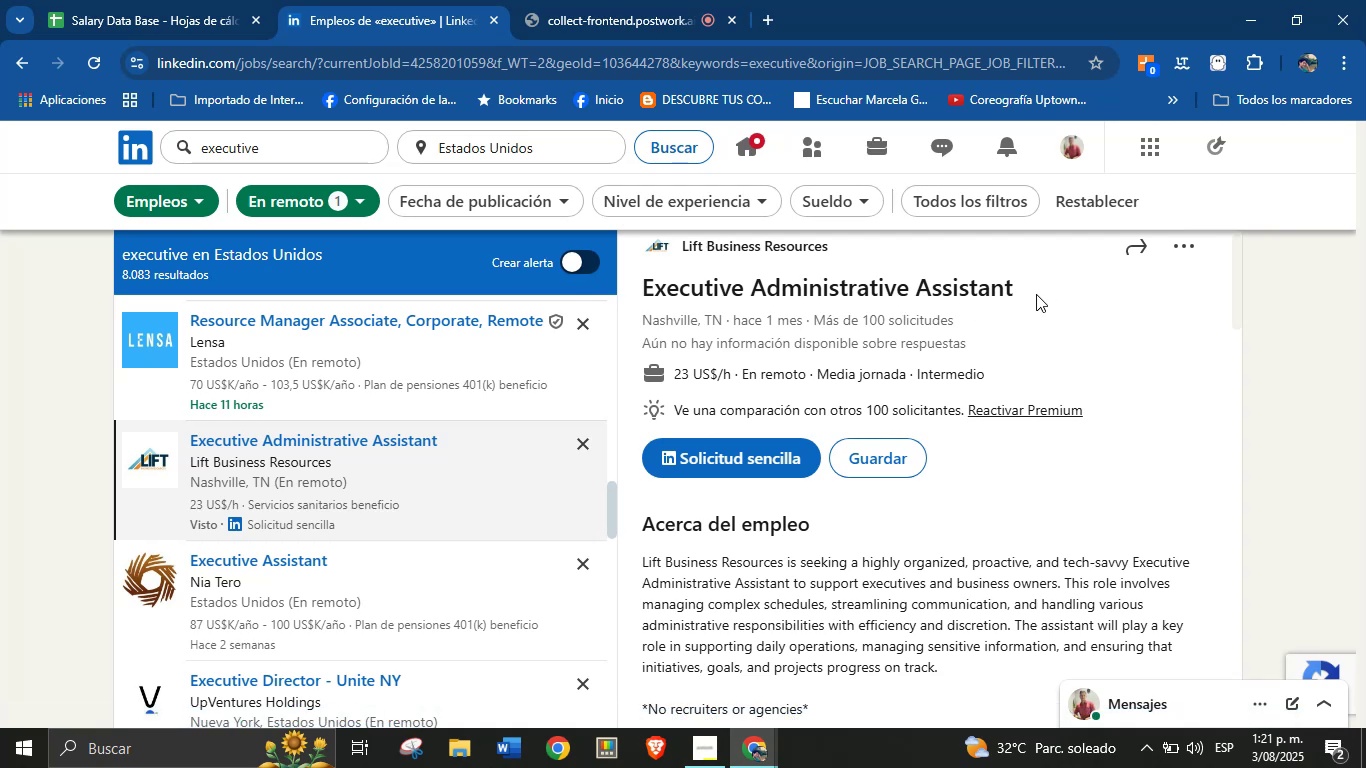 
wait(7.7)
 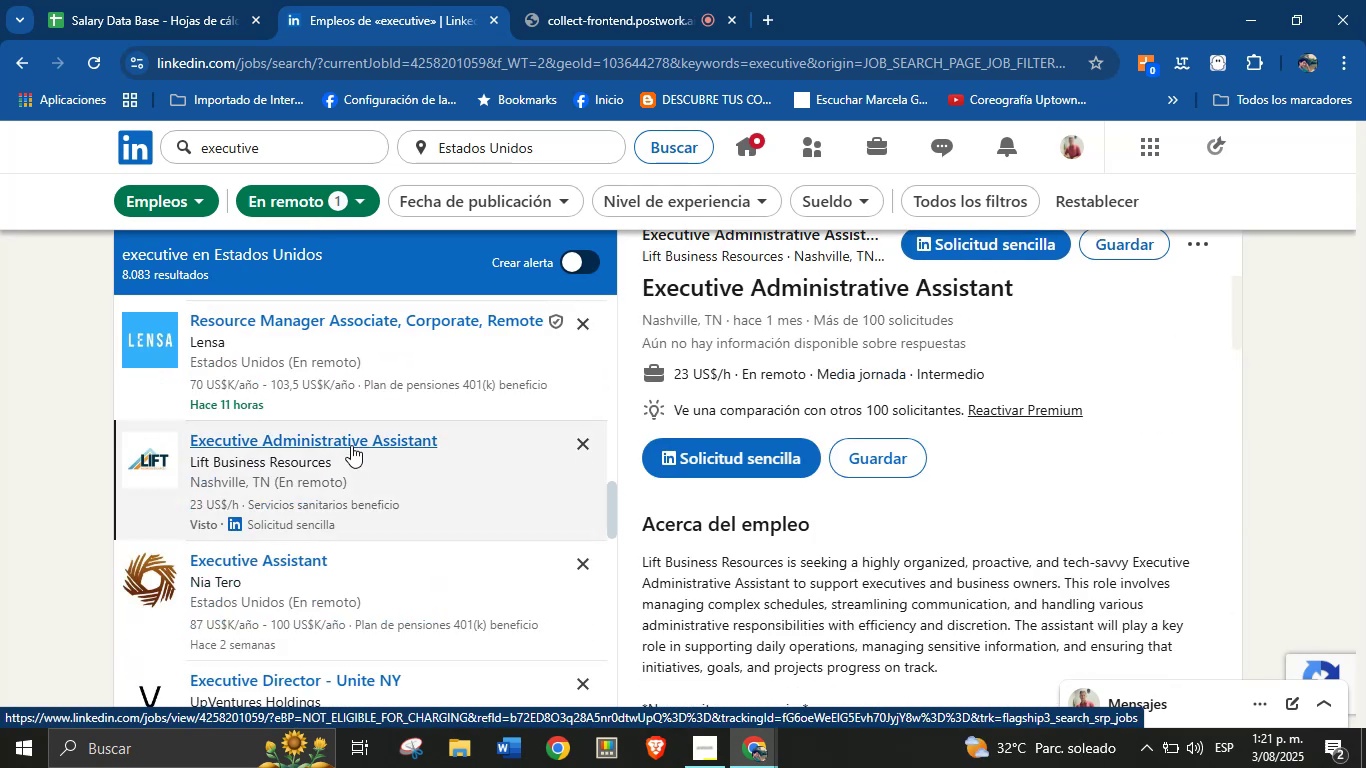 
key(Control+C)
 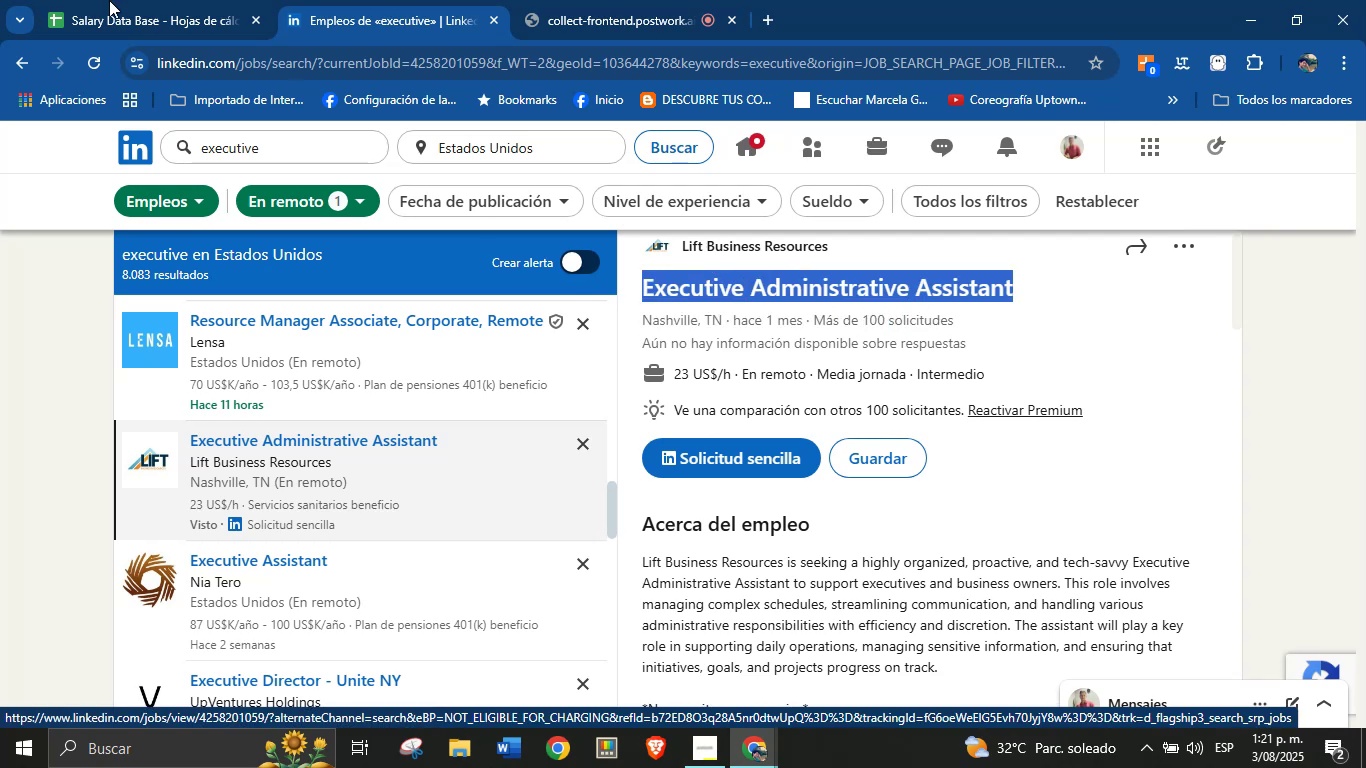 
left_click([99, 0])
 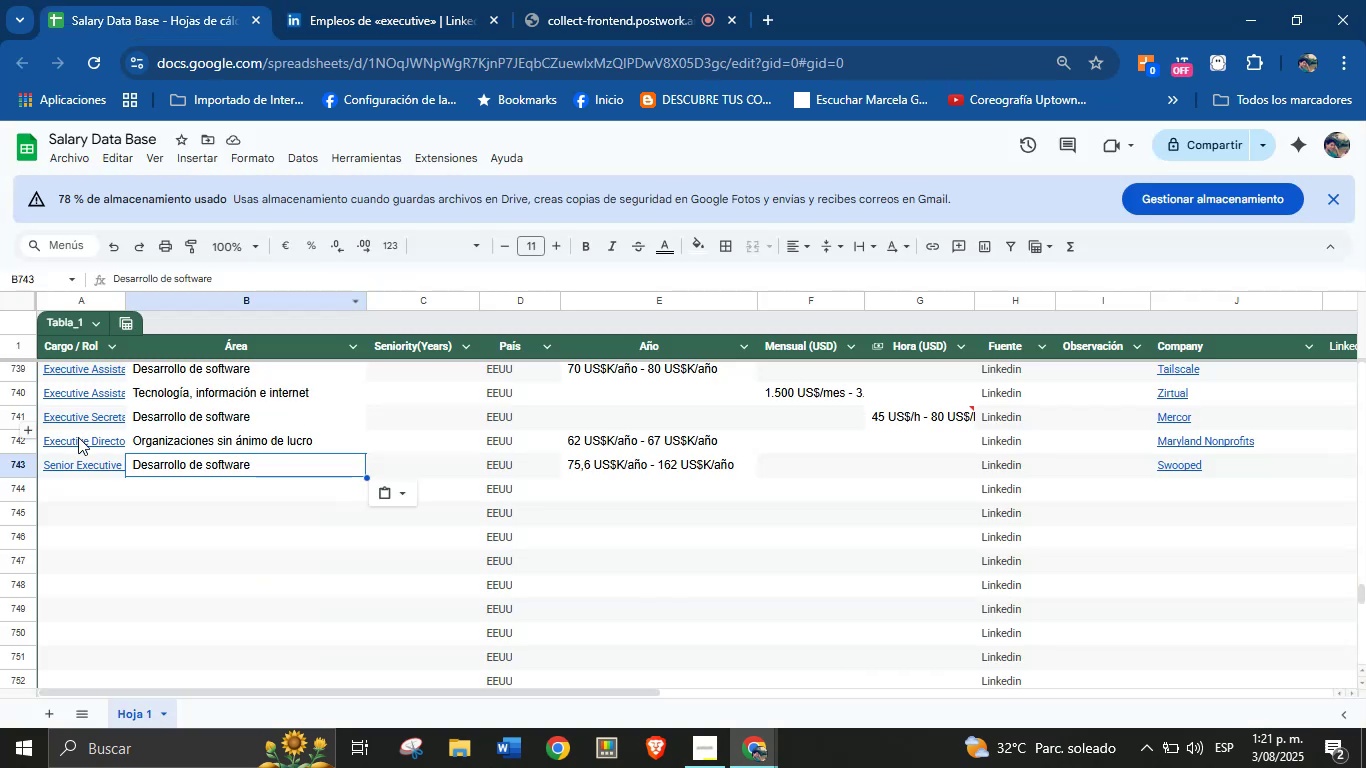 
left_click([68, 492])
 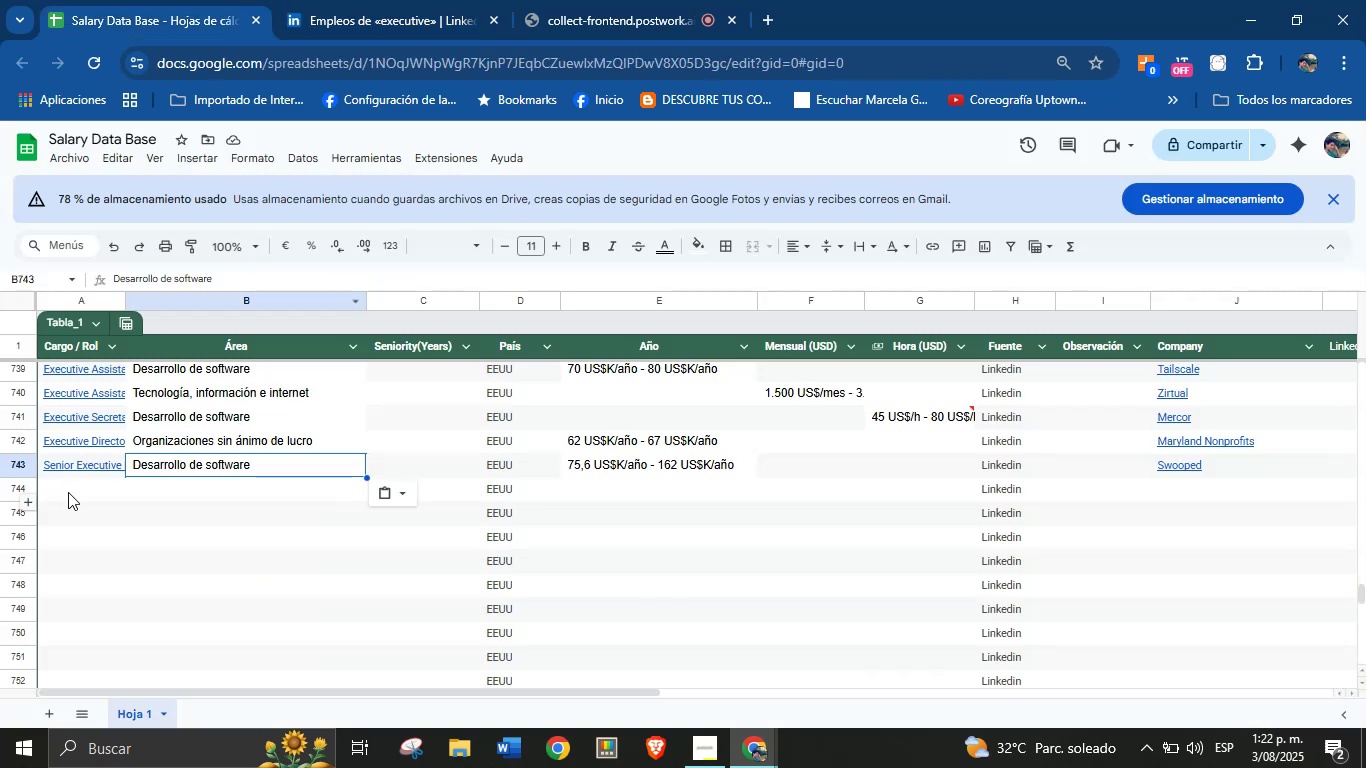 
key(Control+V)
 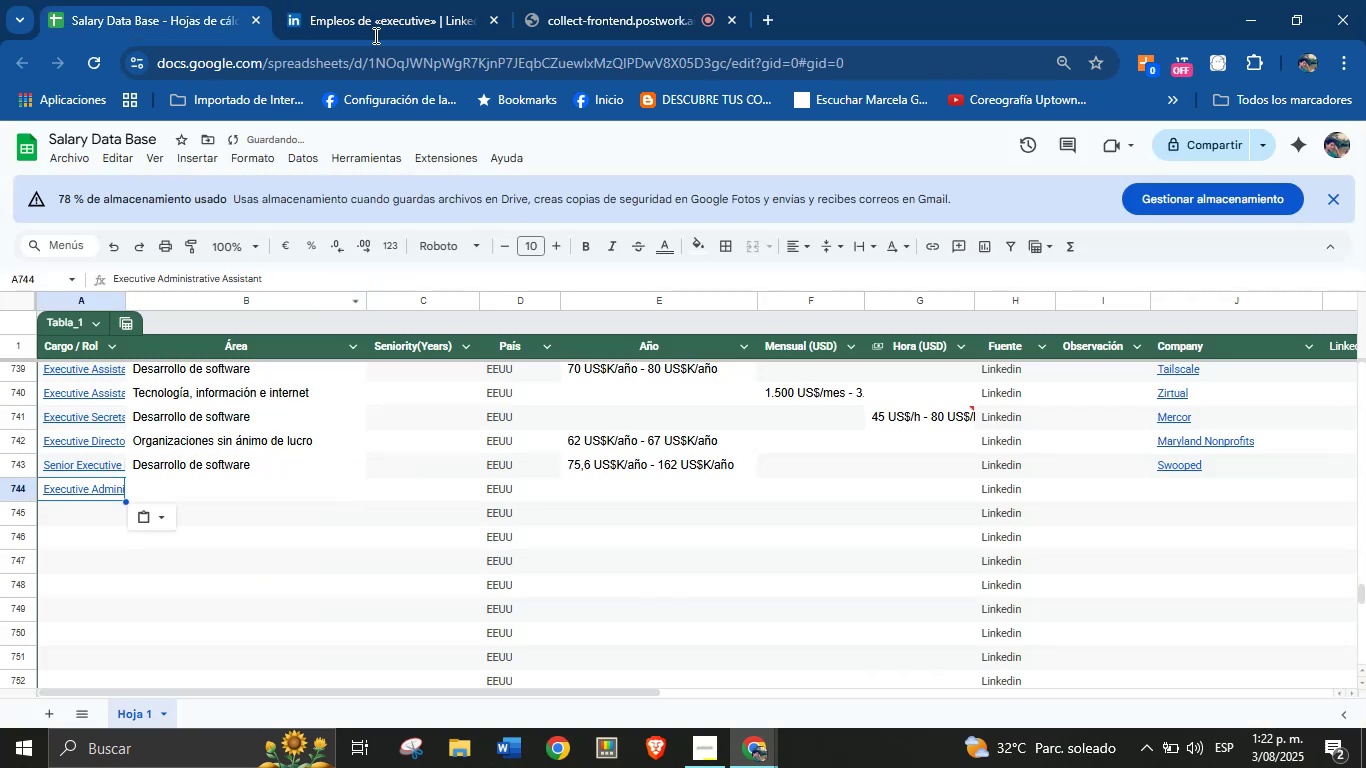 
left_click([440, 0])
 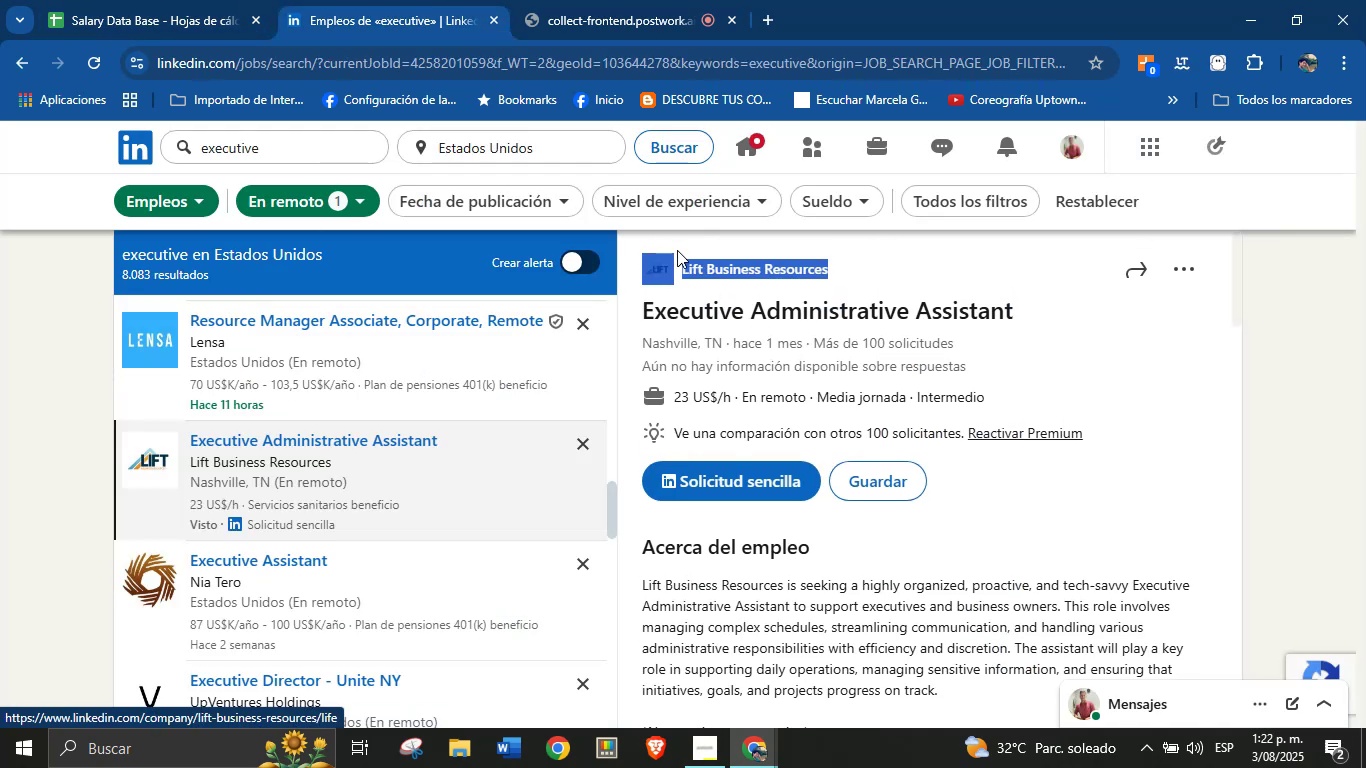 
left_click([939, 268])
 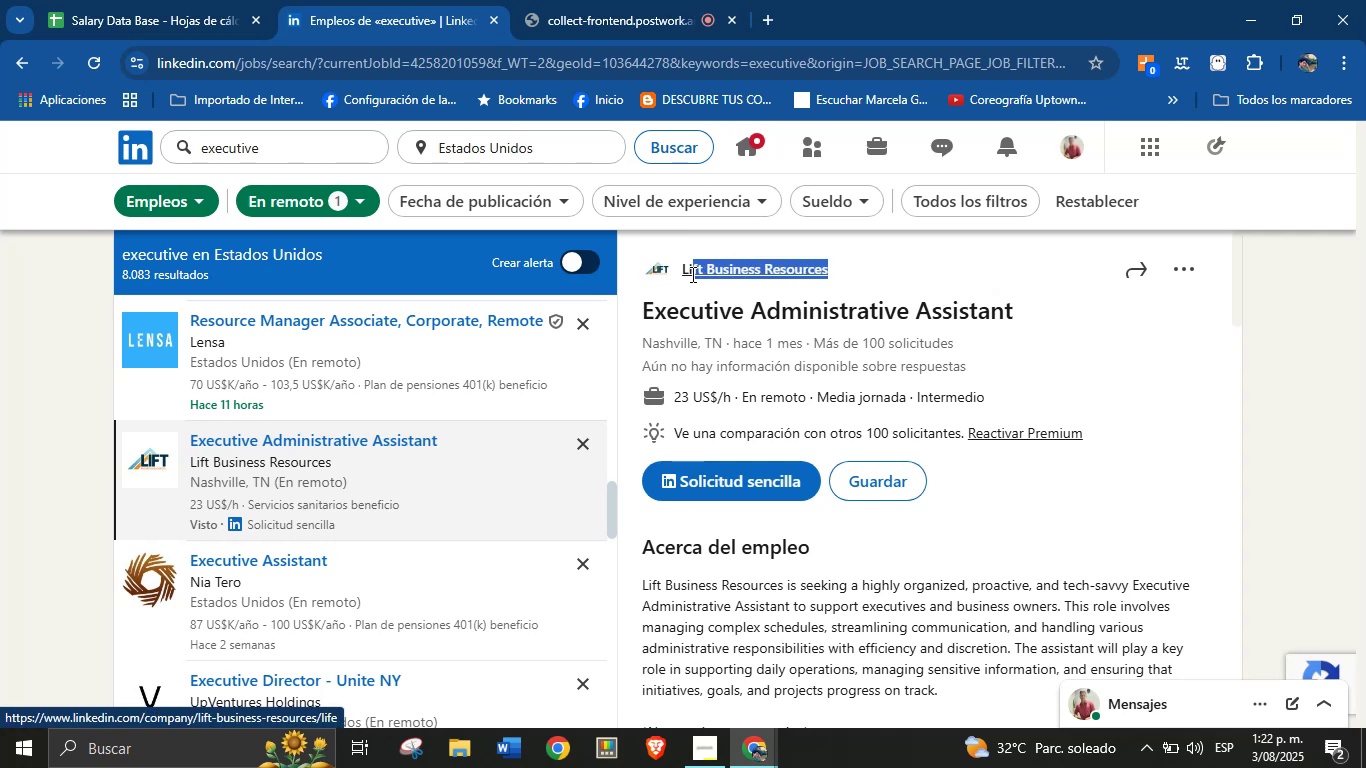 
key(Control+C)
 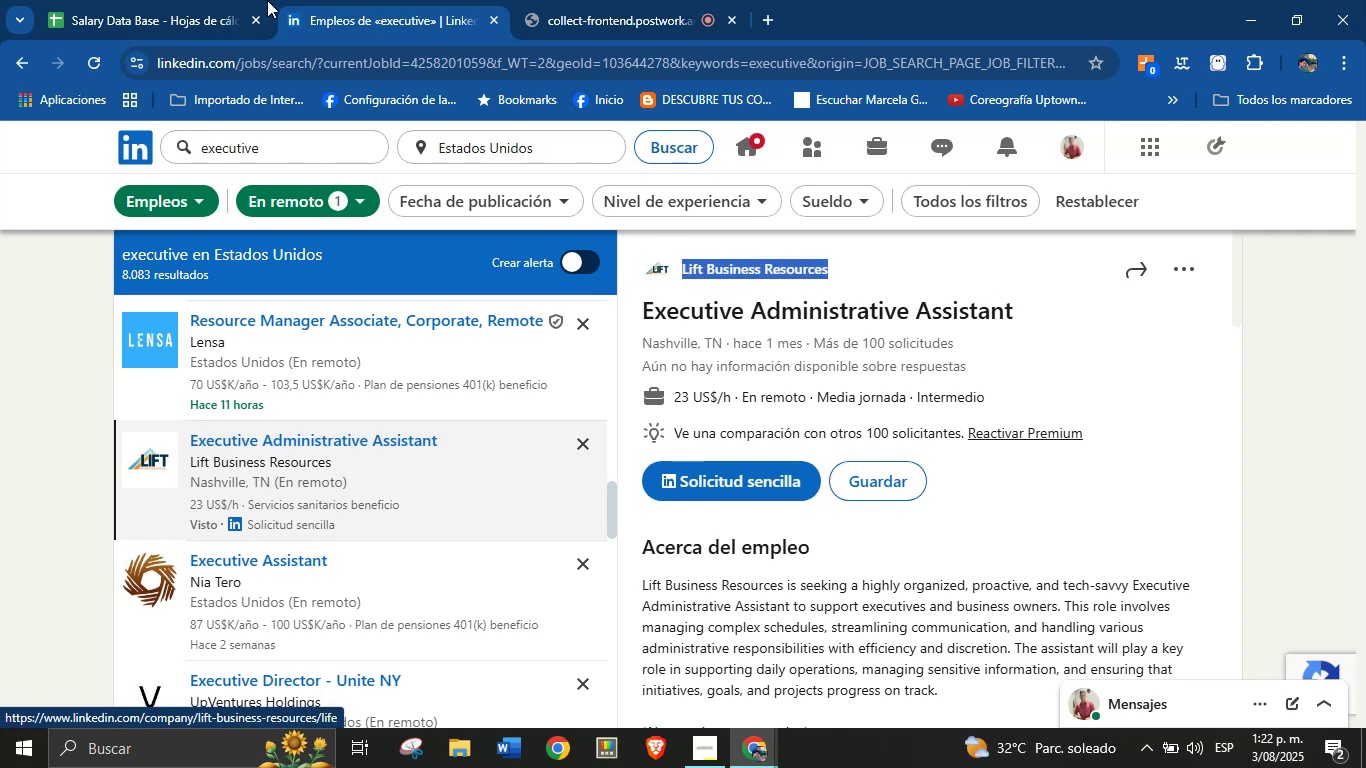 
left_click([245, 0])
 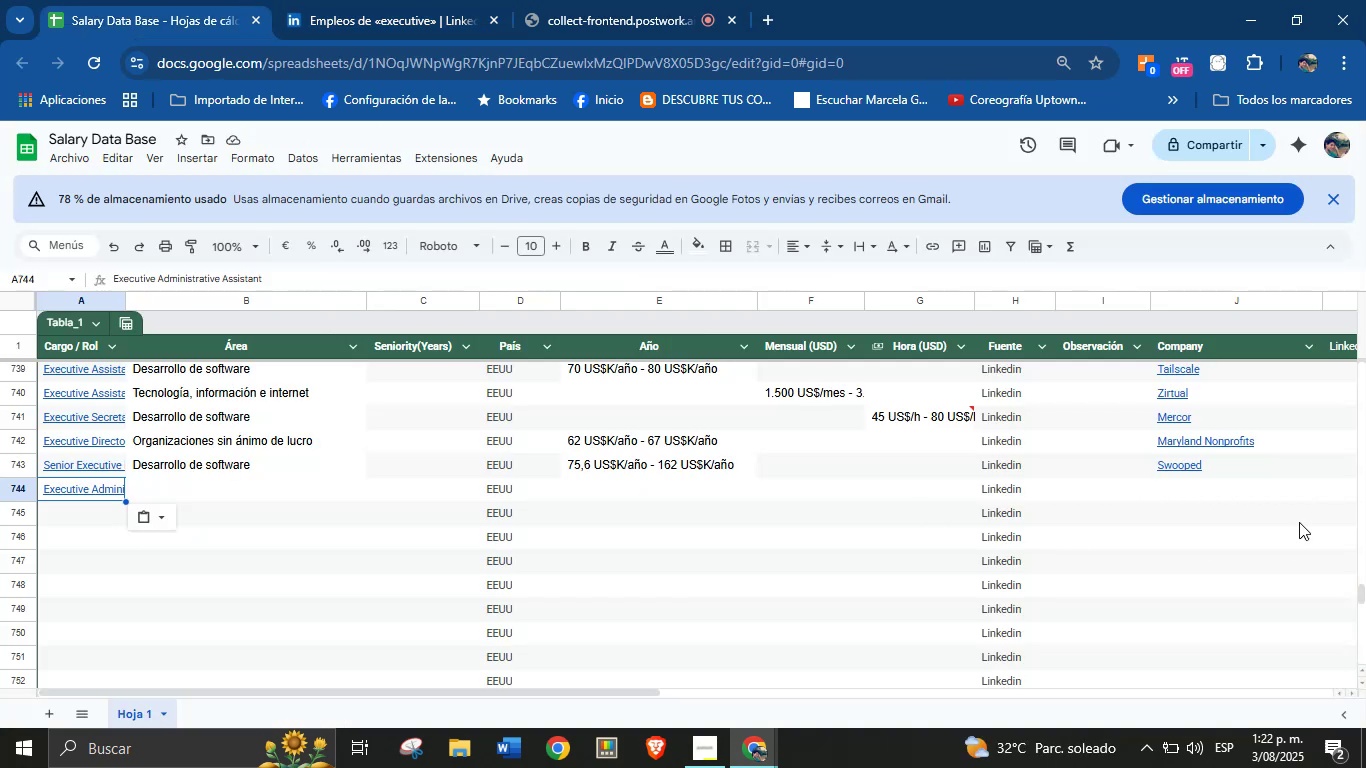 
key(Control+V)
 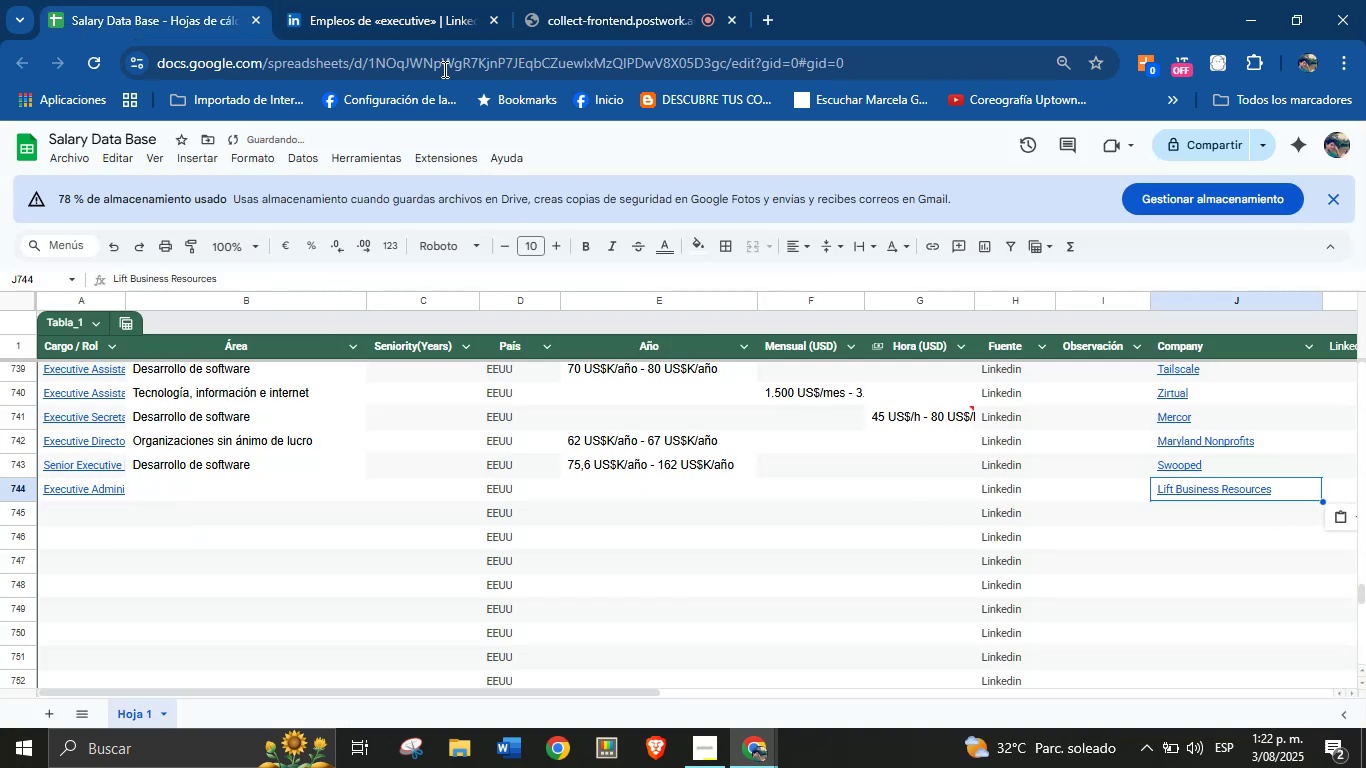 
left_click([409, 0])
 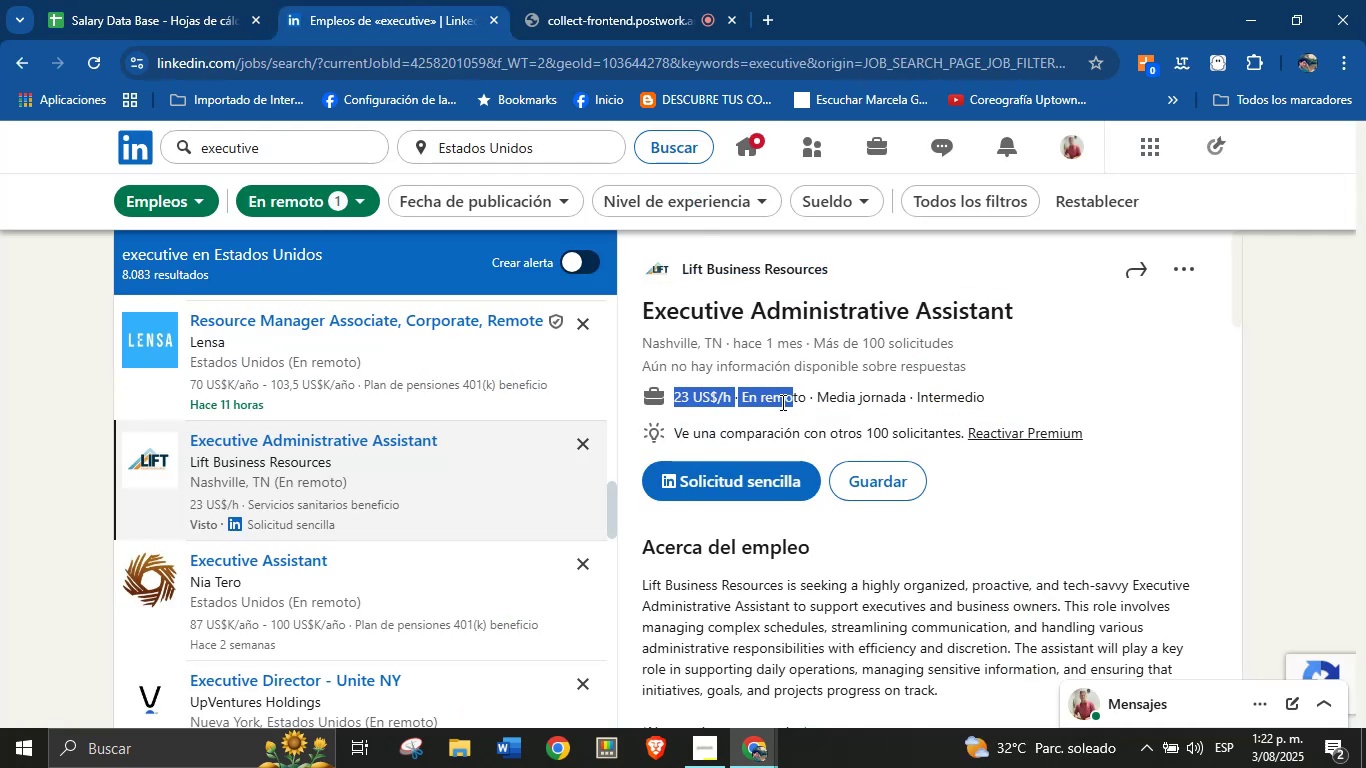 
key(Control+C)
 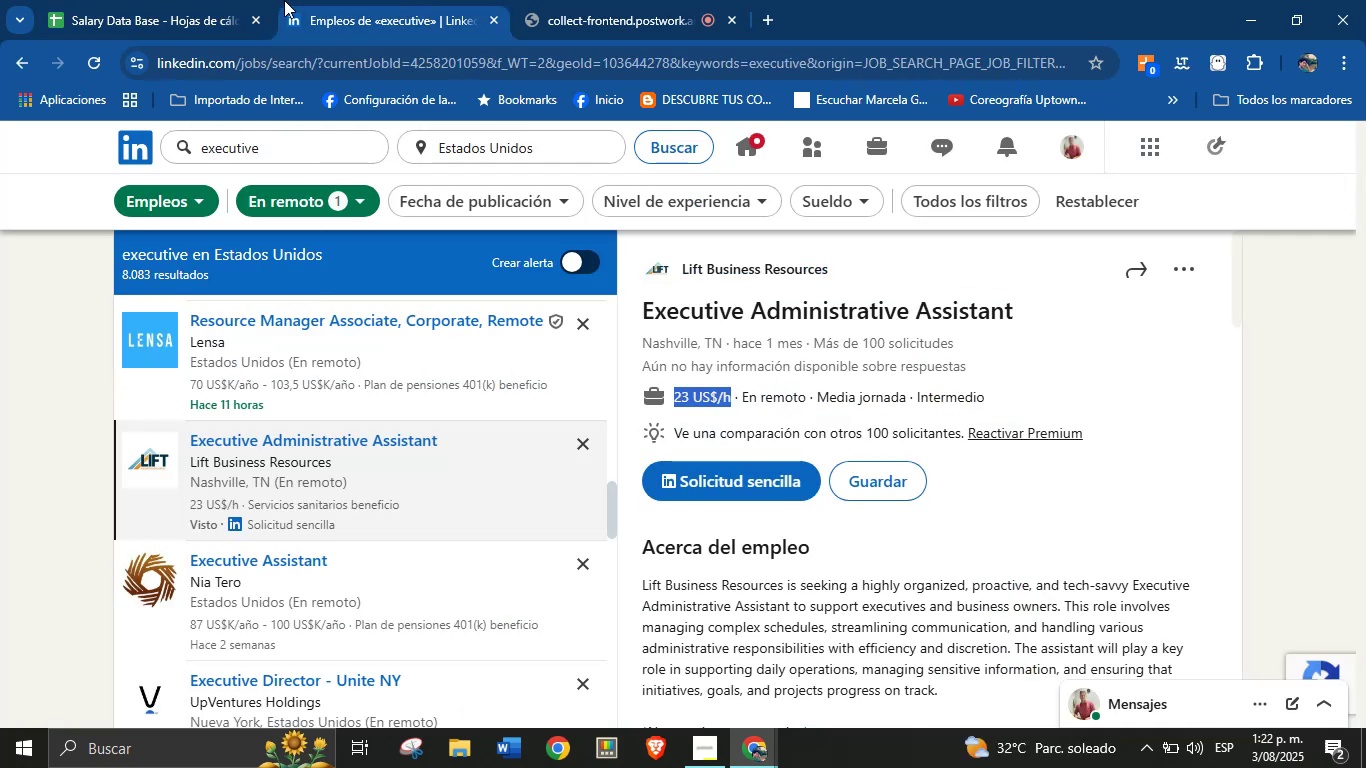 
double_click([165, 0])
 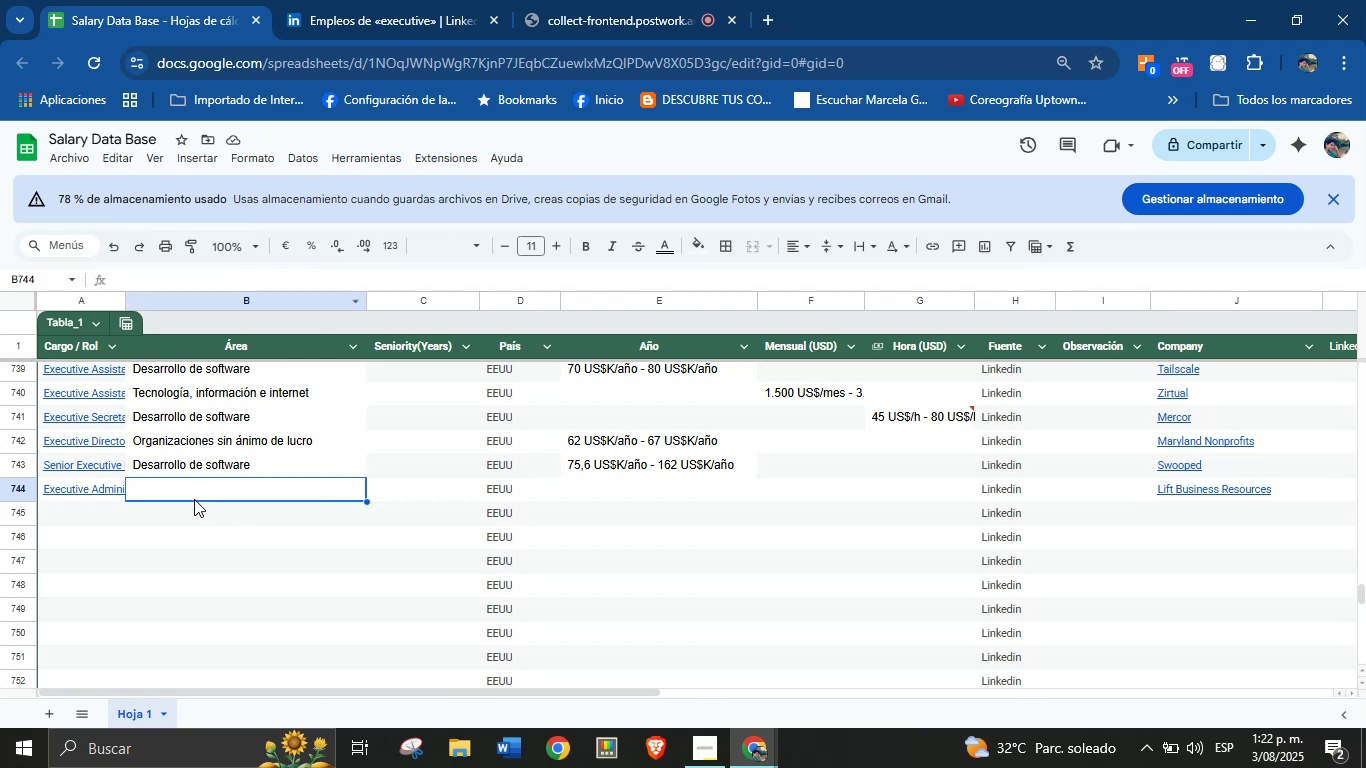 
left_click([619, 486])
 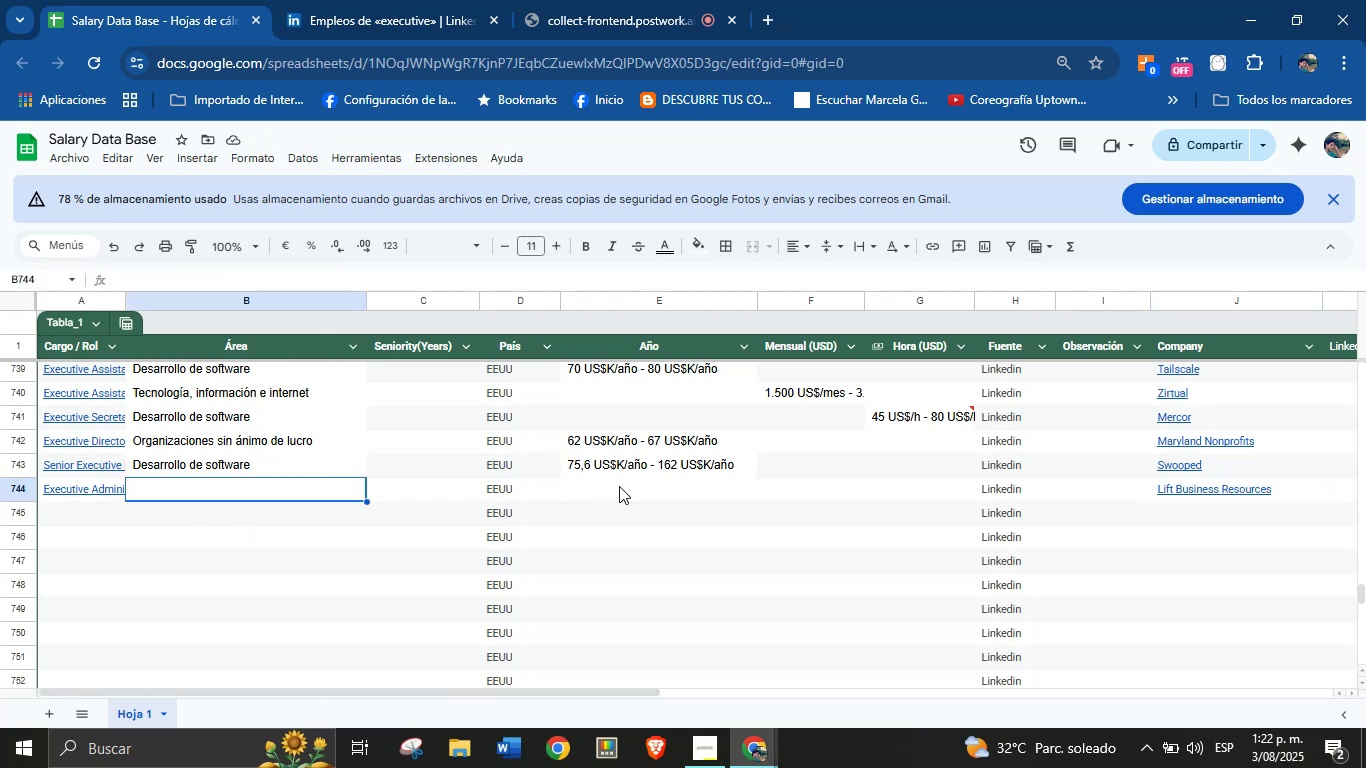 
key(Control+ControlLeft)
 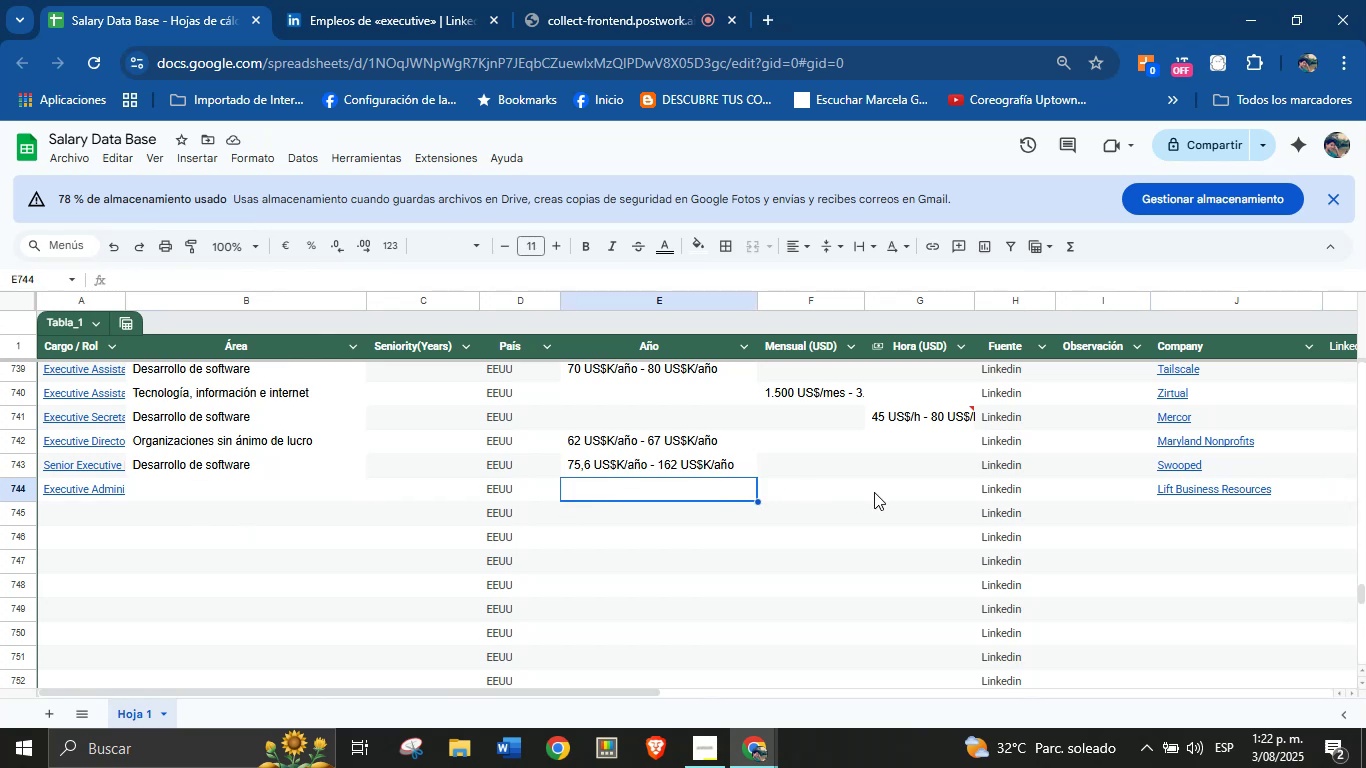 
key(Control+V)
 